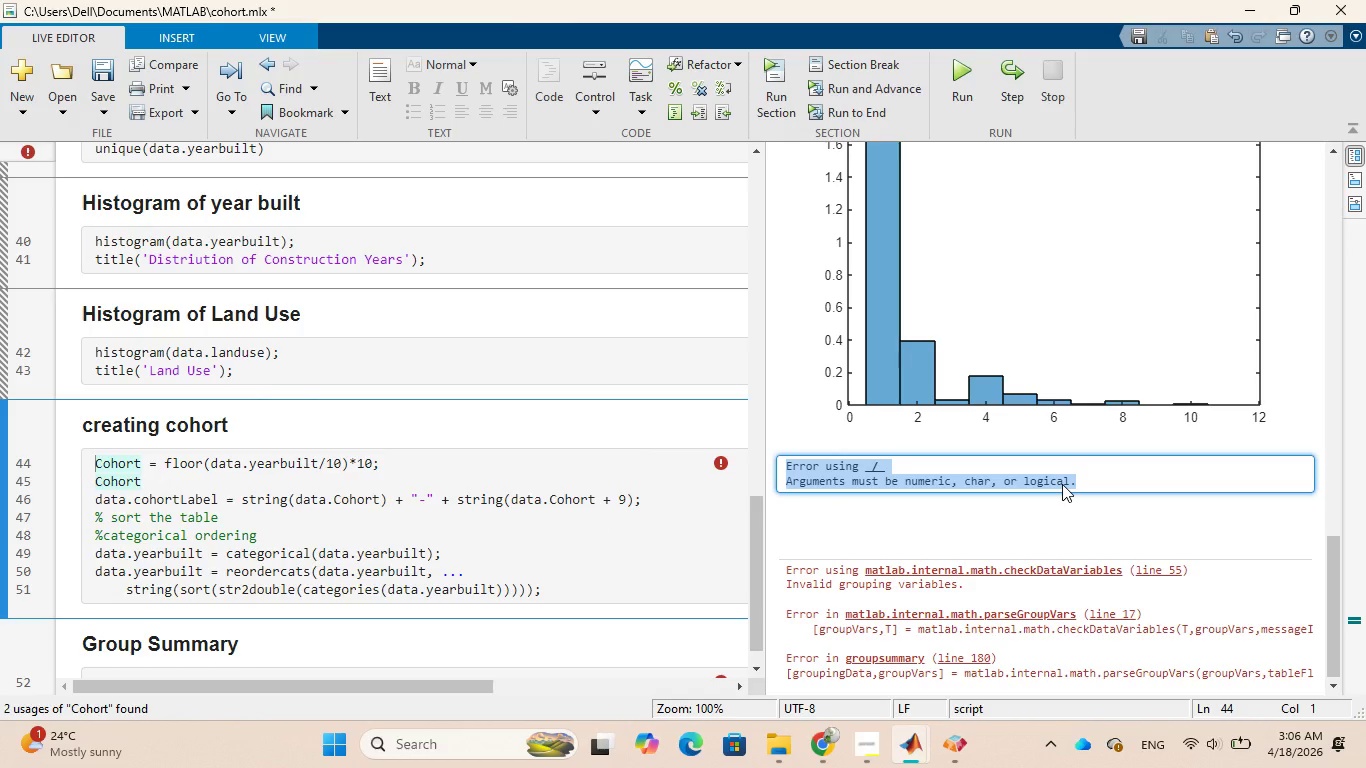 
key(Control+C)
 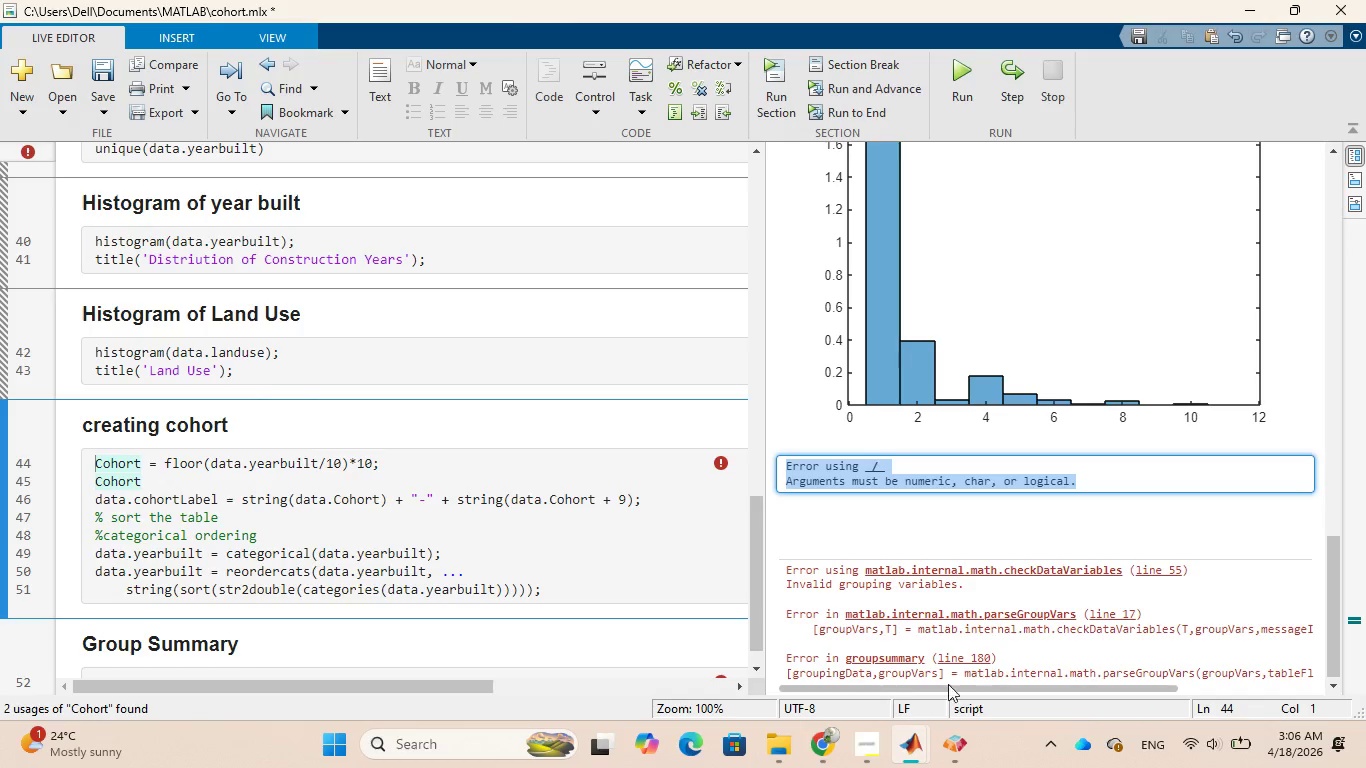 
mouse_move([821, 722])
 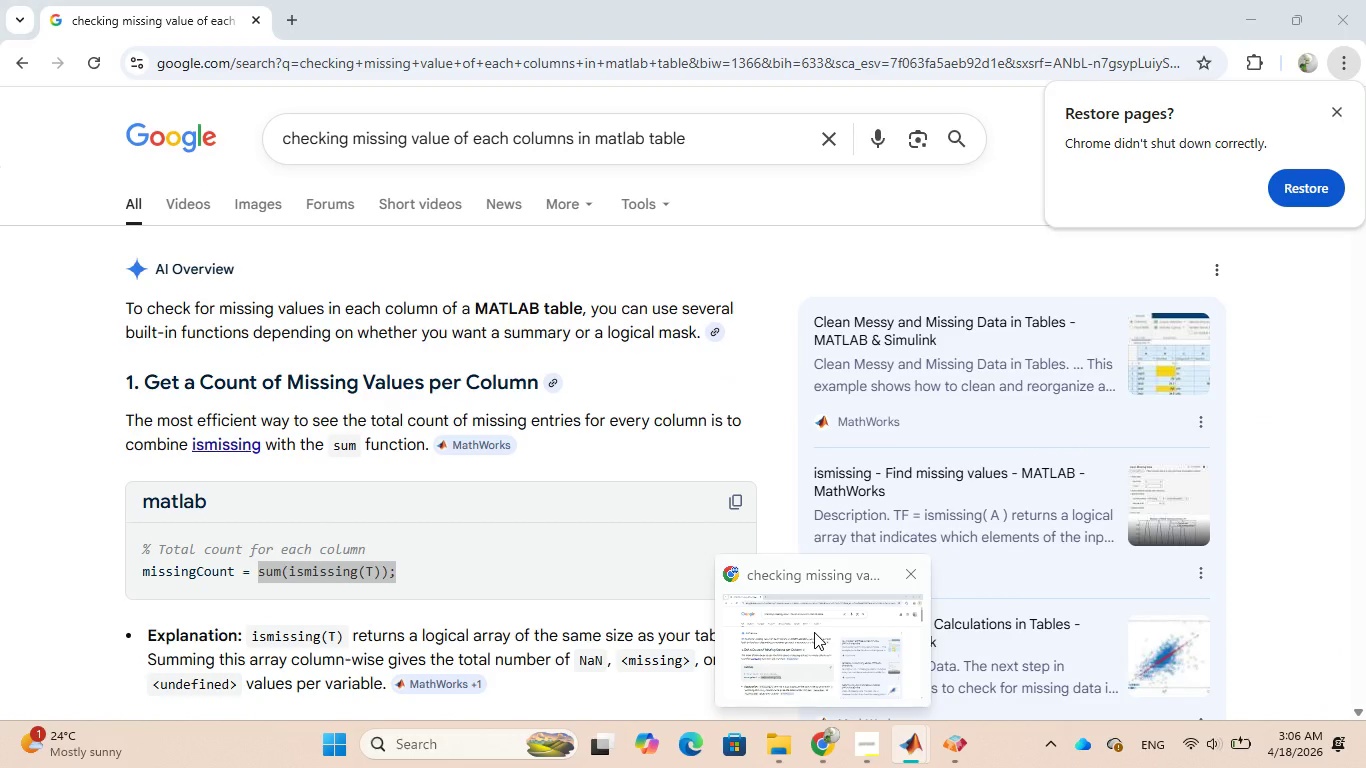 
left_click([814, 632])
 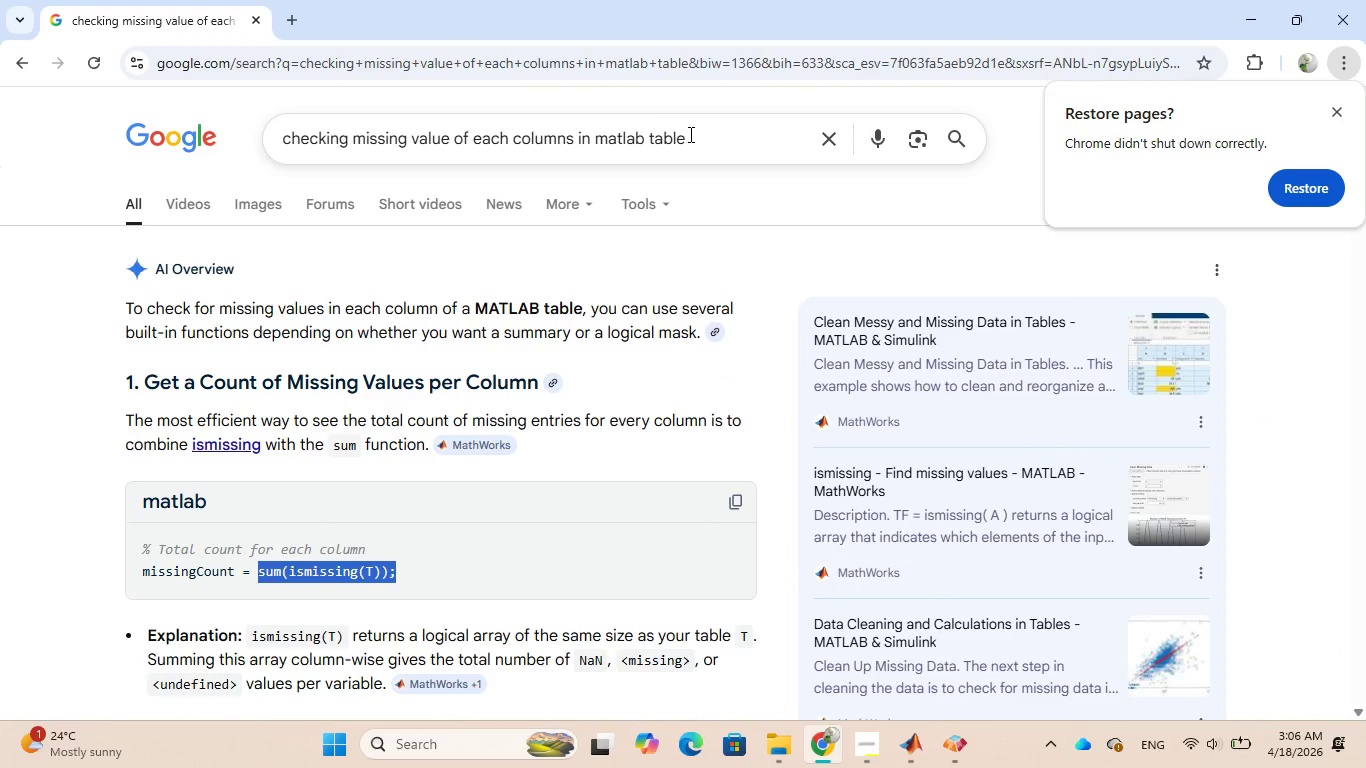 
left_click_drag(start_coordinate=[693, 135], to_coordinate=[263, 147])
 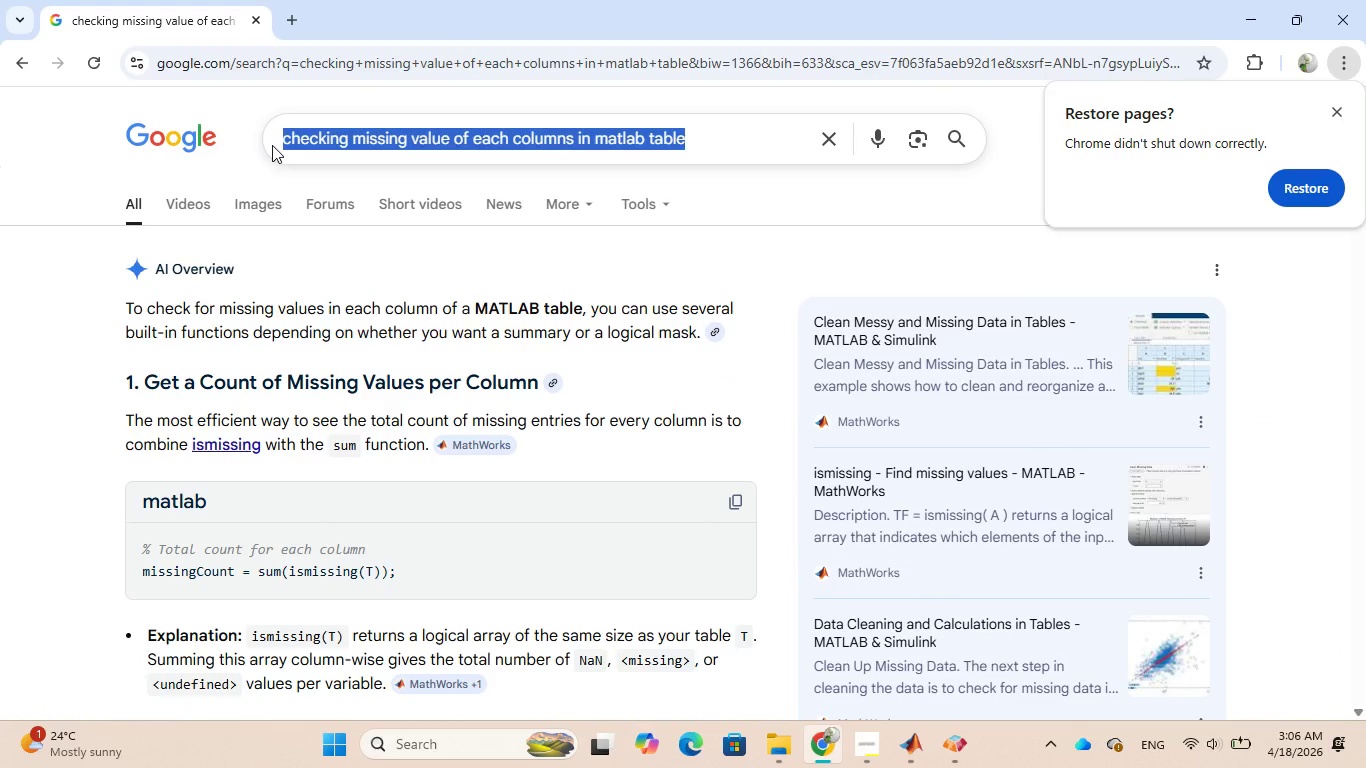 
key(Control+V)
 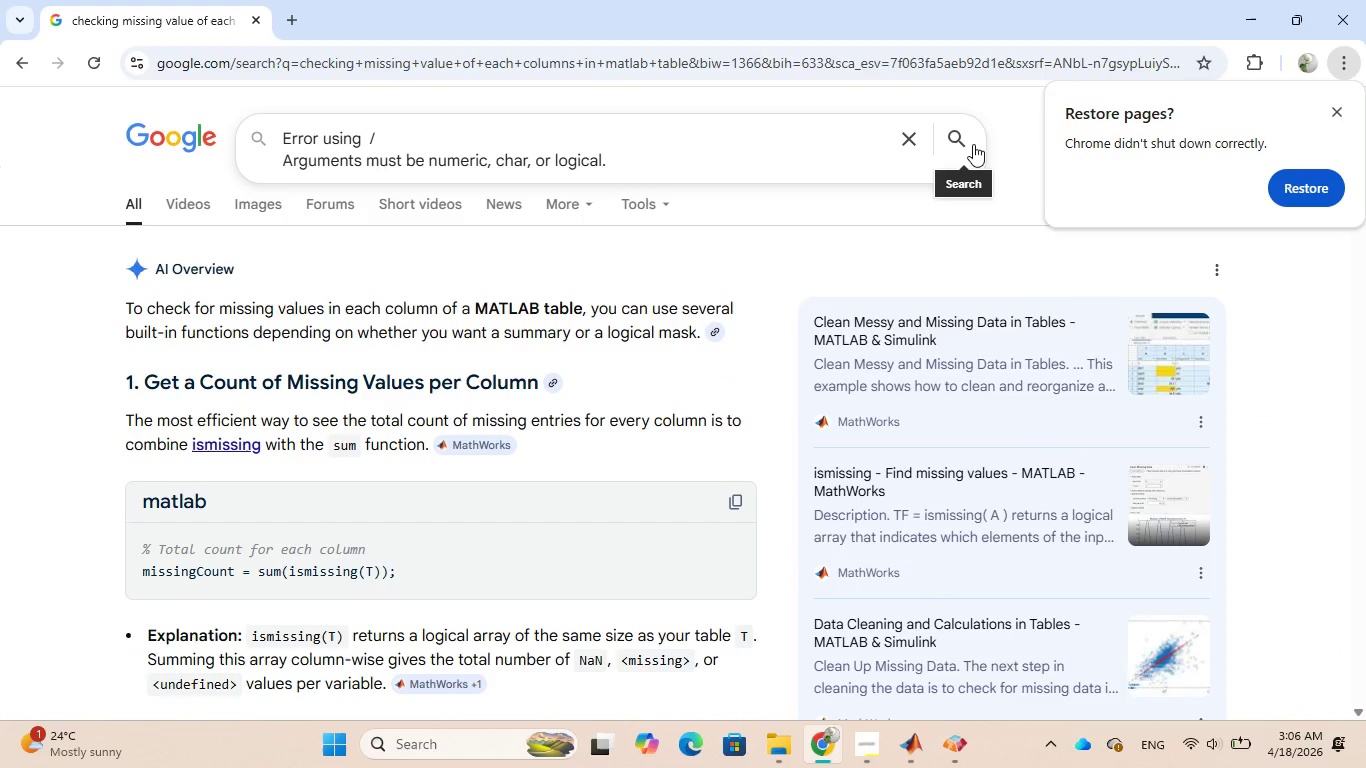 
left_click([964, 140])
 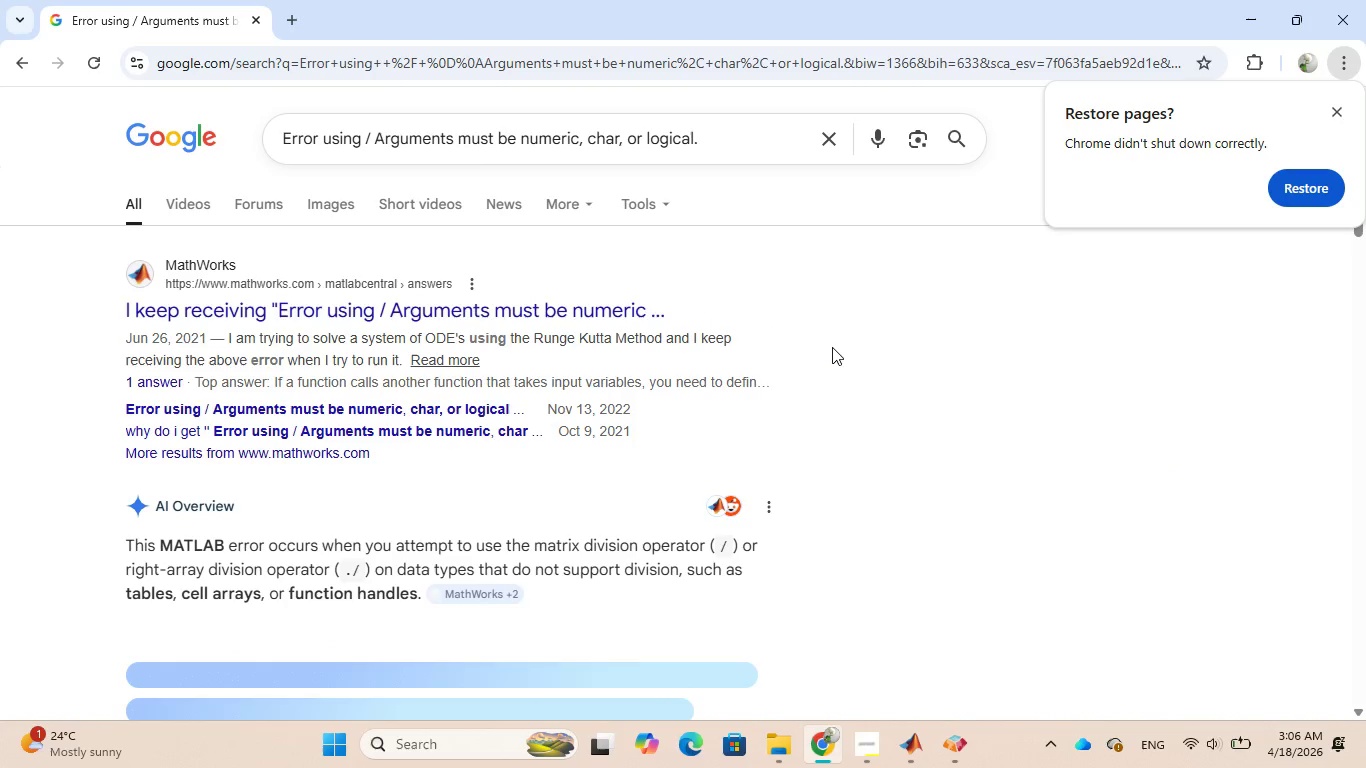 
wait(5.98)
 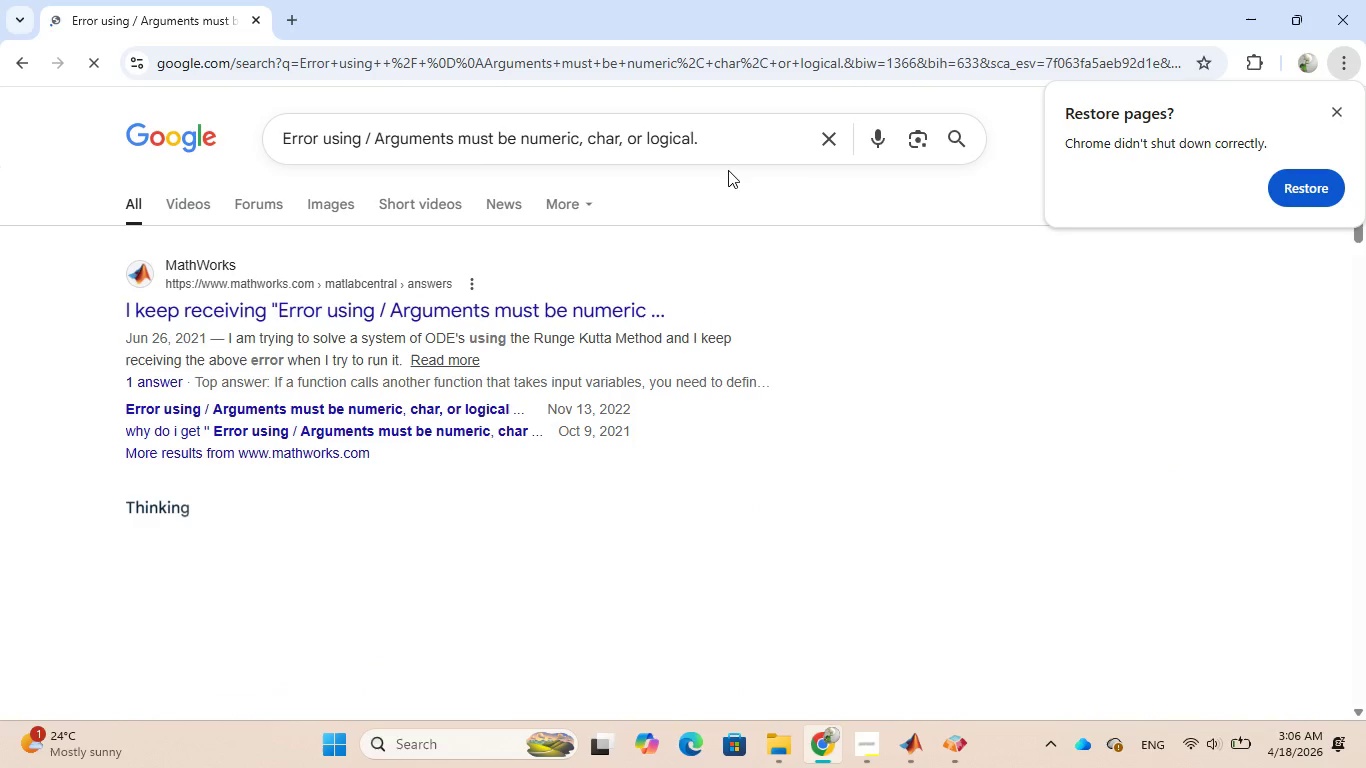 
left_click([603, 309])
 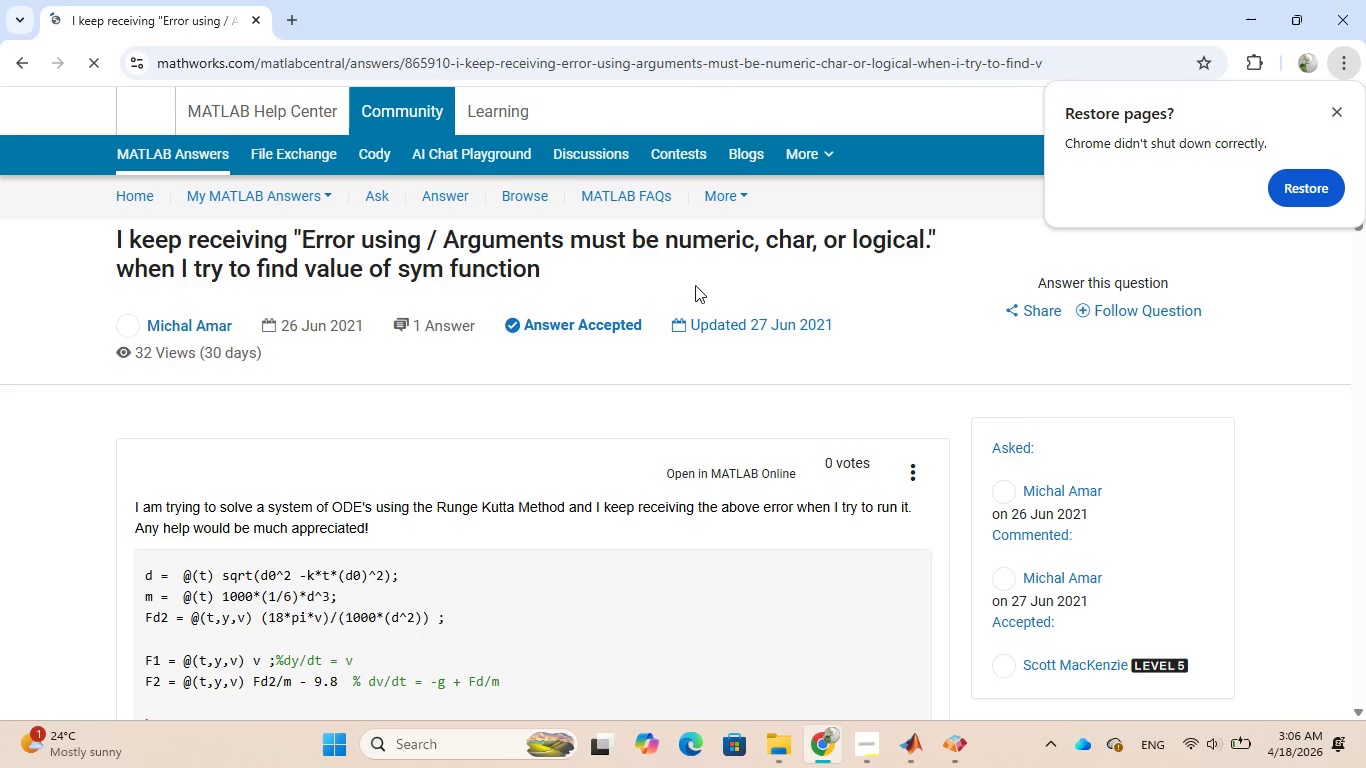 
wait(9.3)
 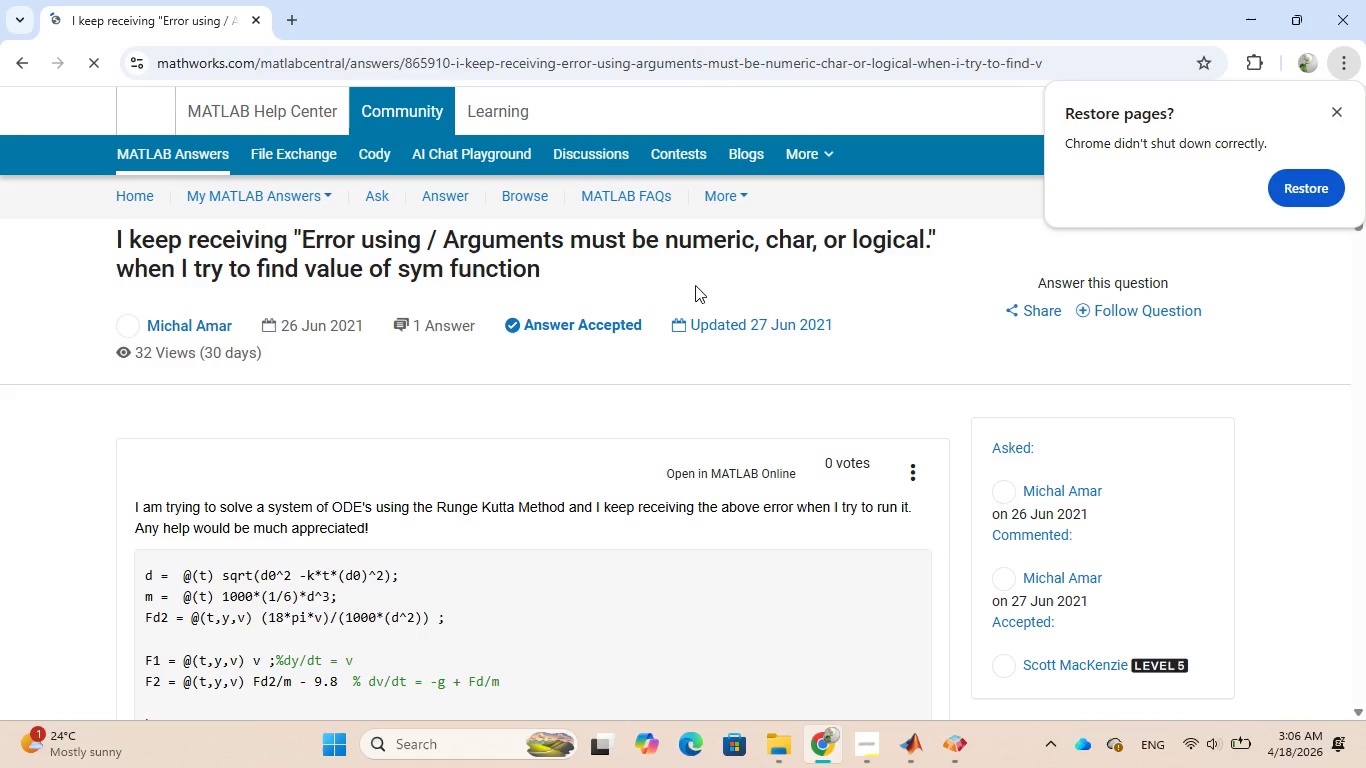 
scroll: coordinate [522, 535], scroll_direction: down, amount: 2.0
 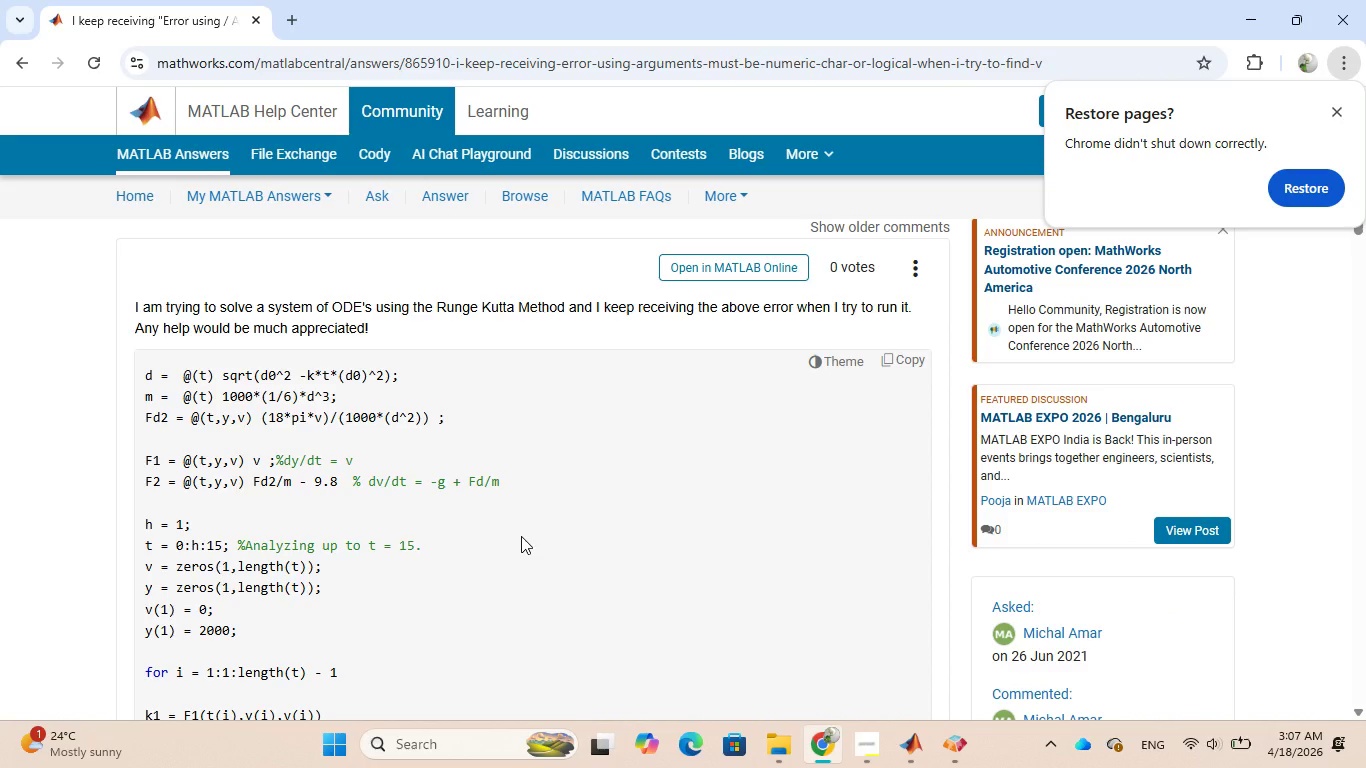 
wait(21.2)
 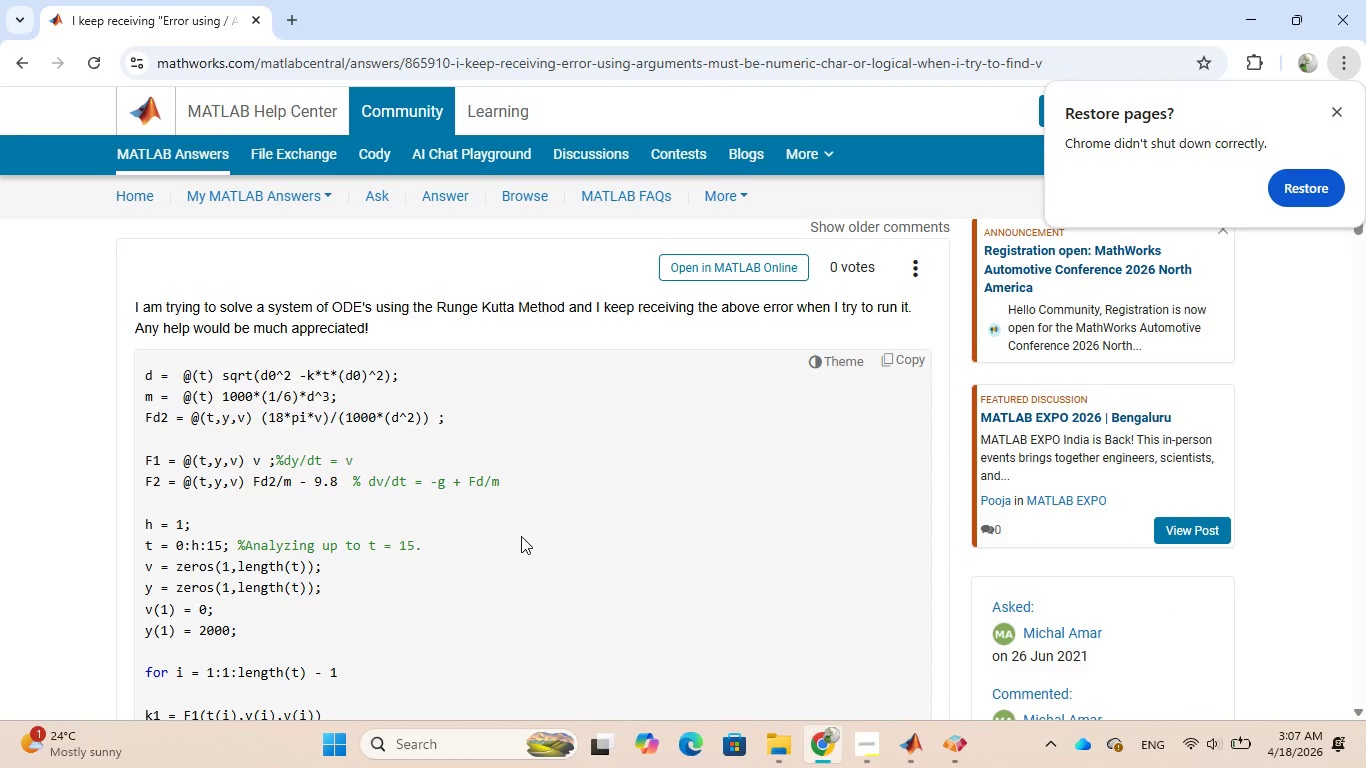 
scroll: coordinate [521, 536], scroll_direction: down, amount: 2.0
 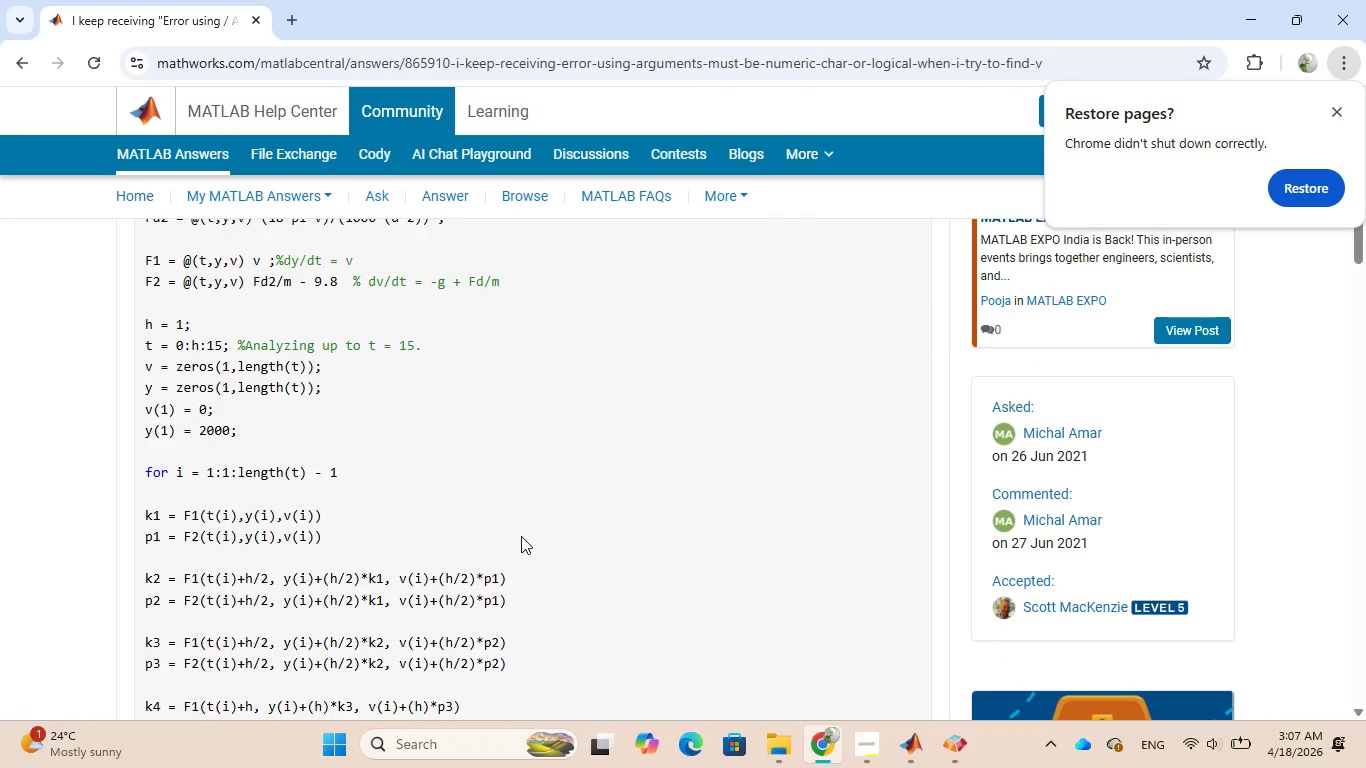 
wait(5.24)
 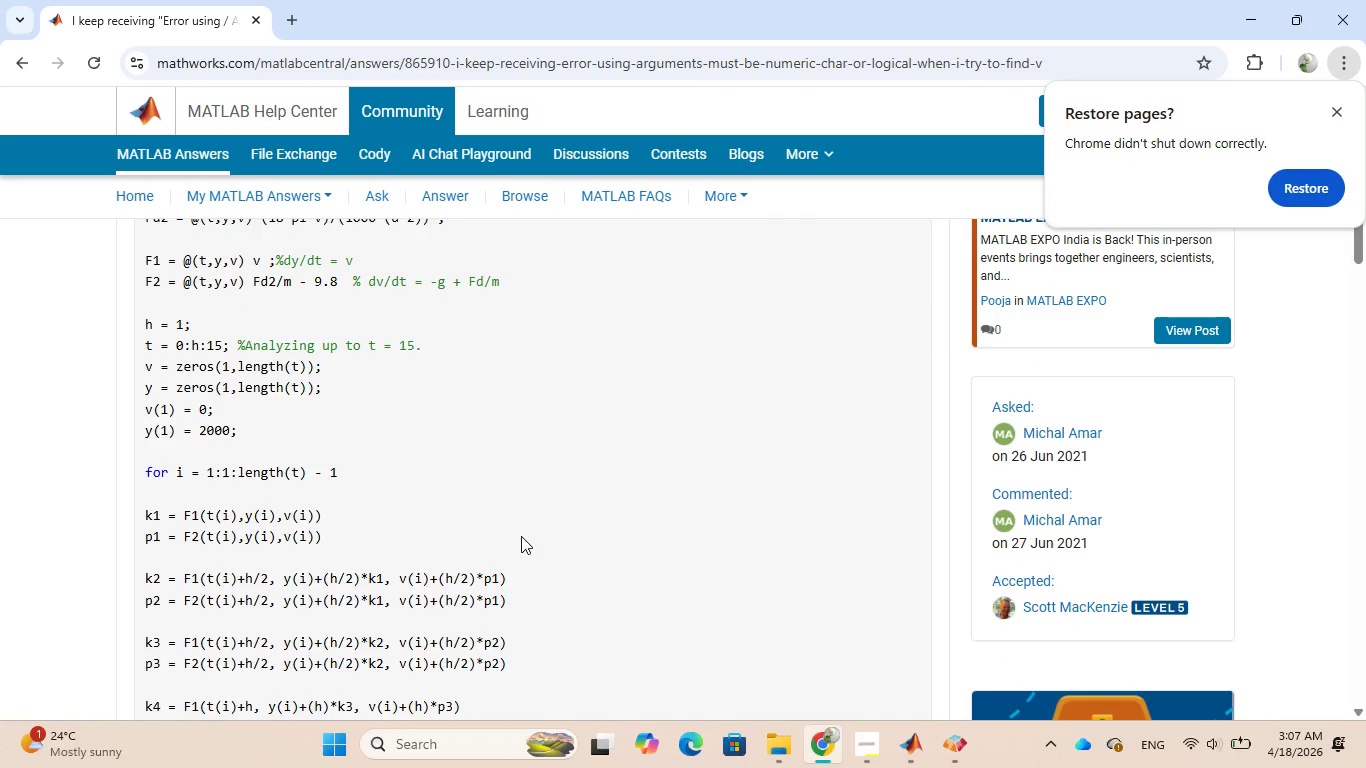 
scroll: coordinate [521, 536], scroll_direction: down, amount: 5.0
 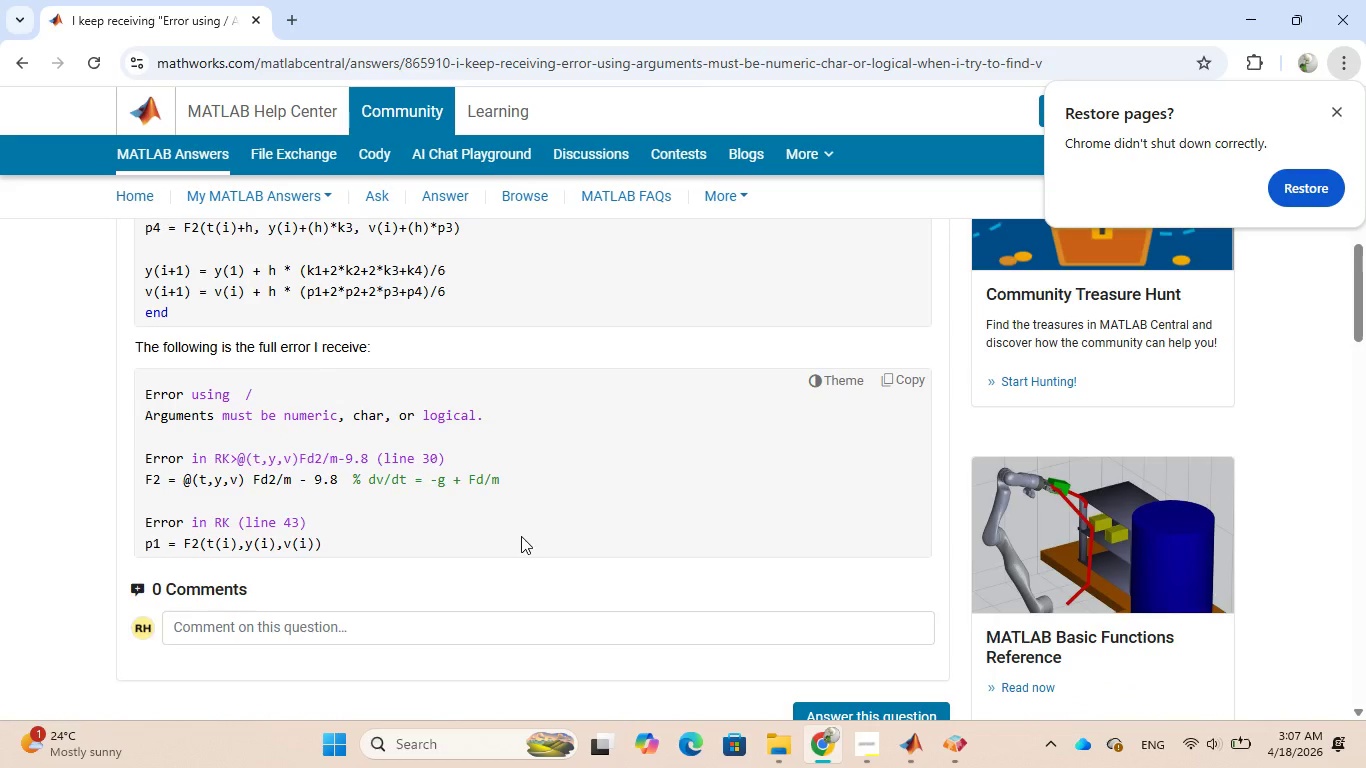 
scroll: coordinate [521, 536], scroll_direction: up, amount: 3.0
 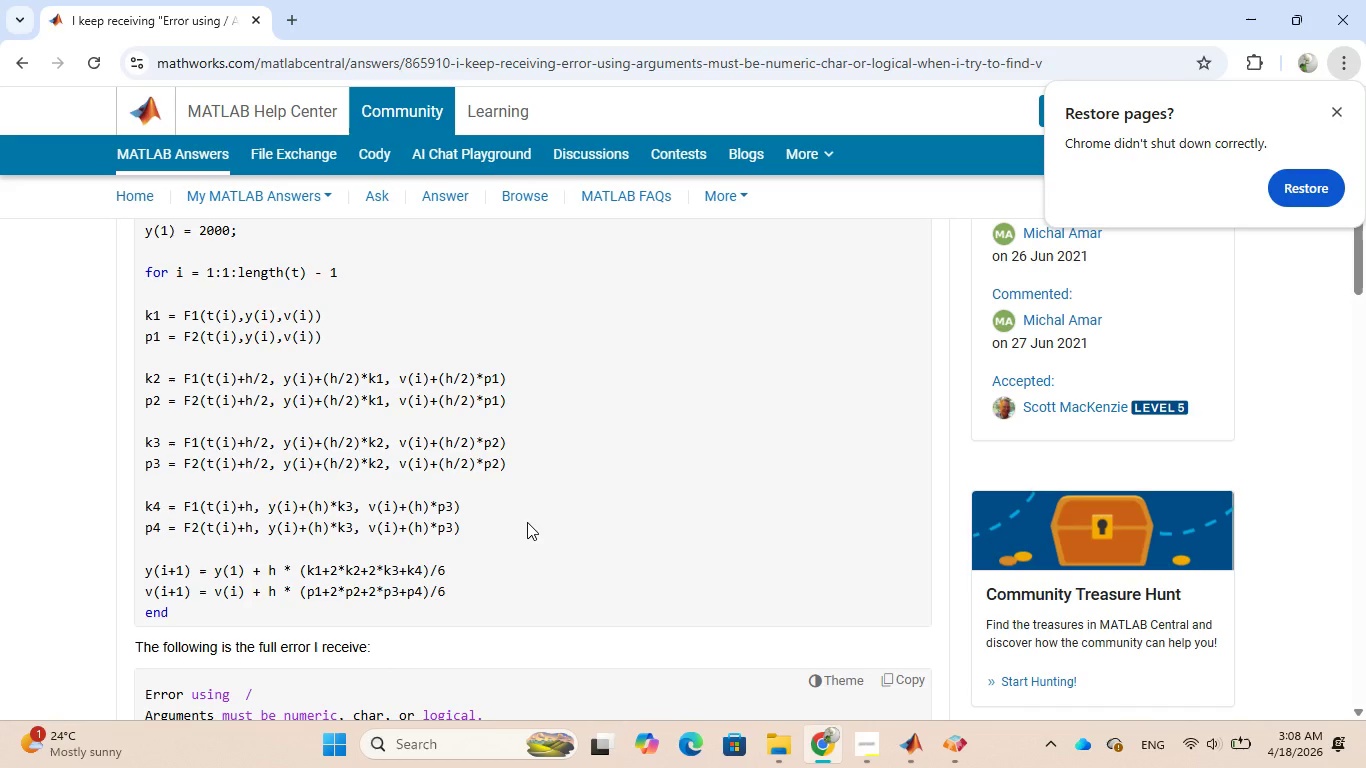 
wait(46.62)
 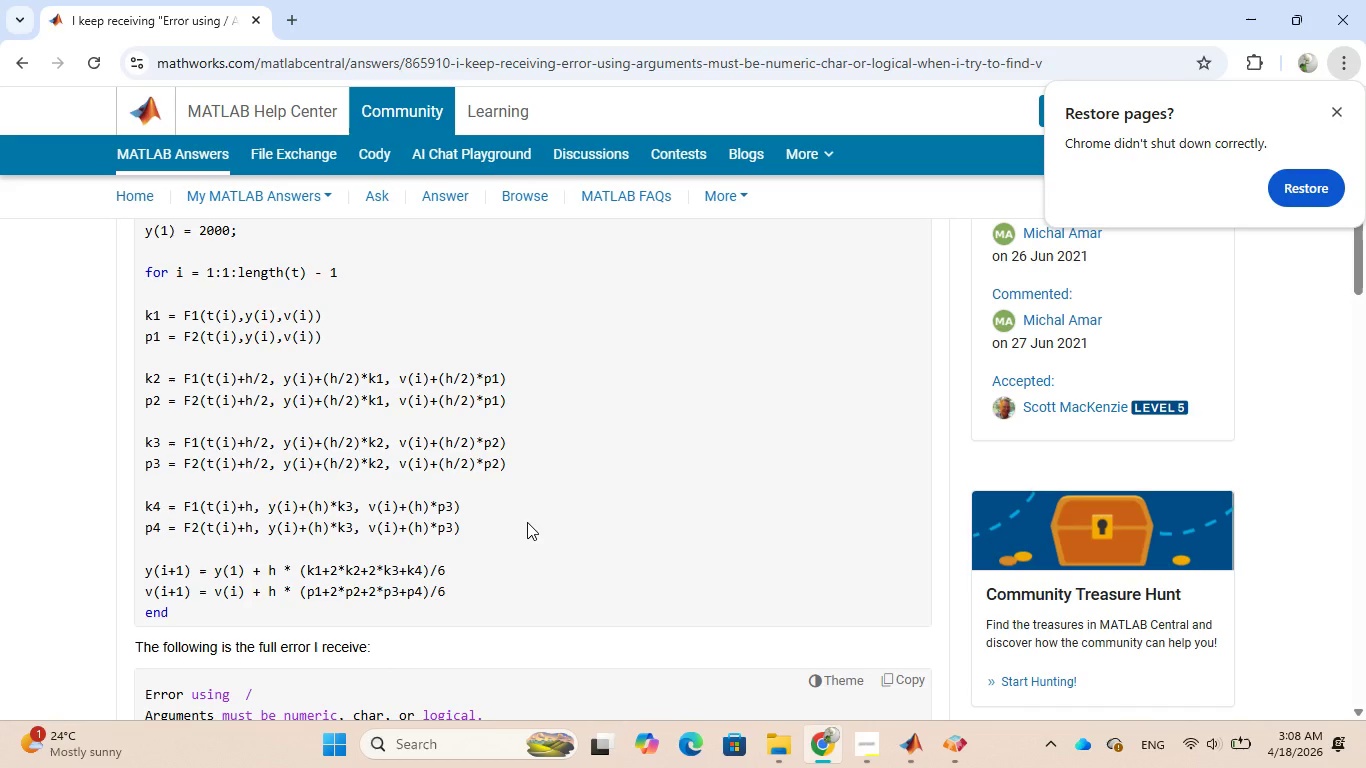 
scroll: coordinate [582, 417], scroll_direction: down, amount: 1.0
 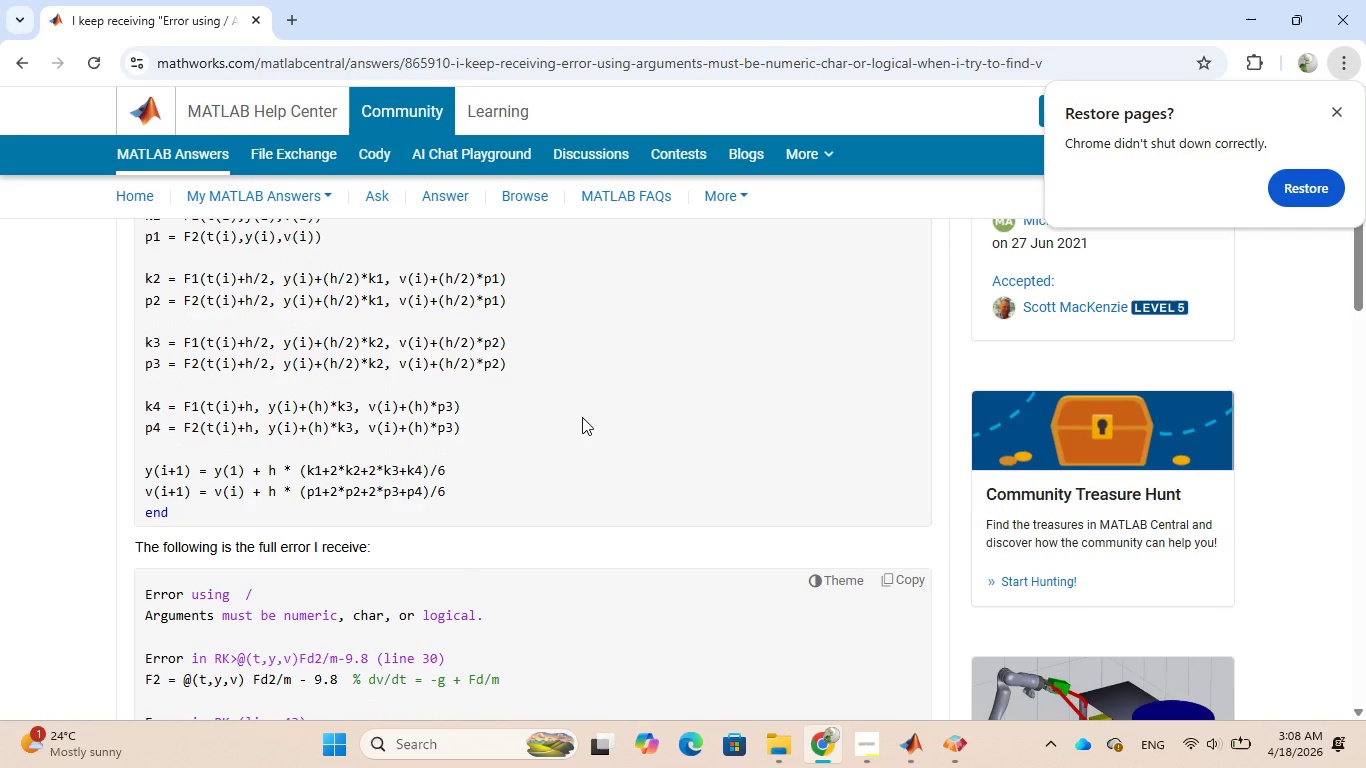 
scroll: coordinate [582, 417], scroll_direction: up, amount: 2.0
 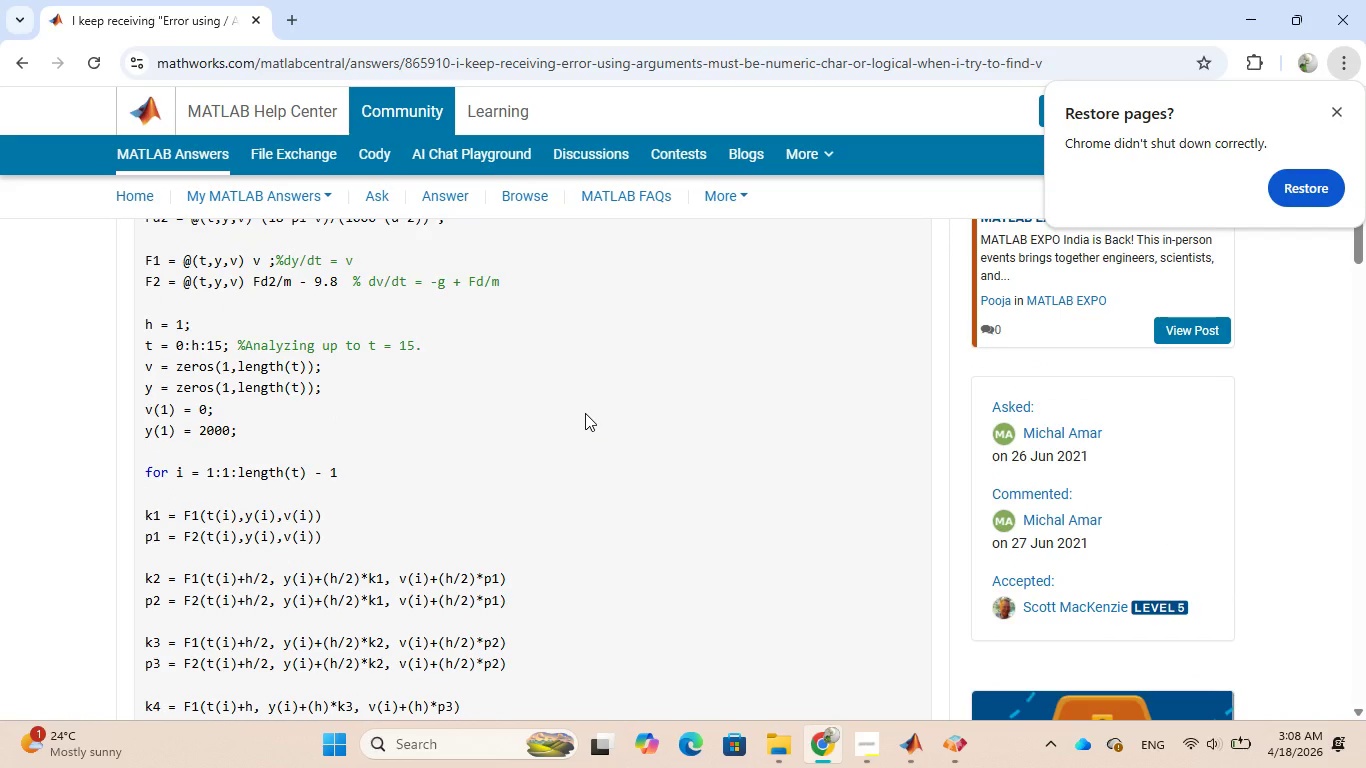 
wait(11.5)
 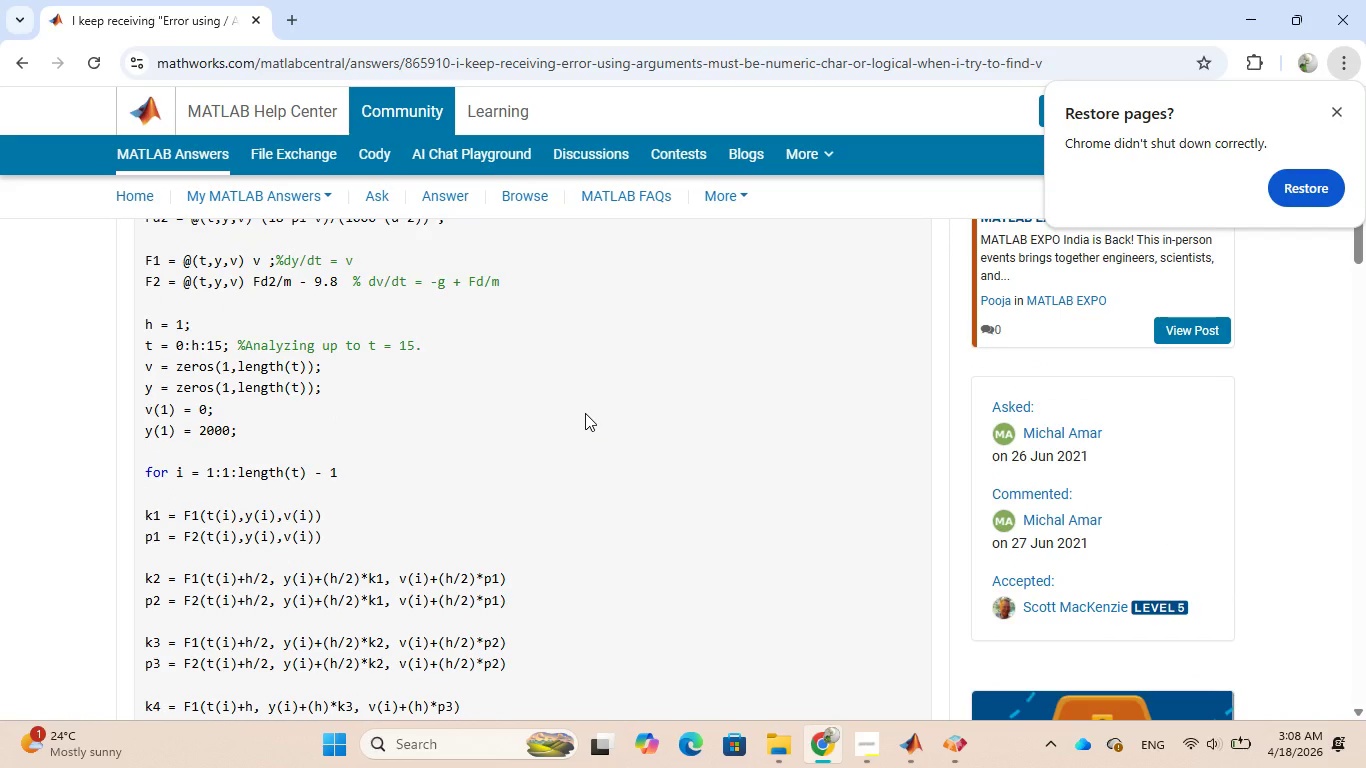 
scroll: coordinate [403, 491], scroll_direction: down, amount: 6.0
 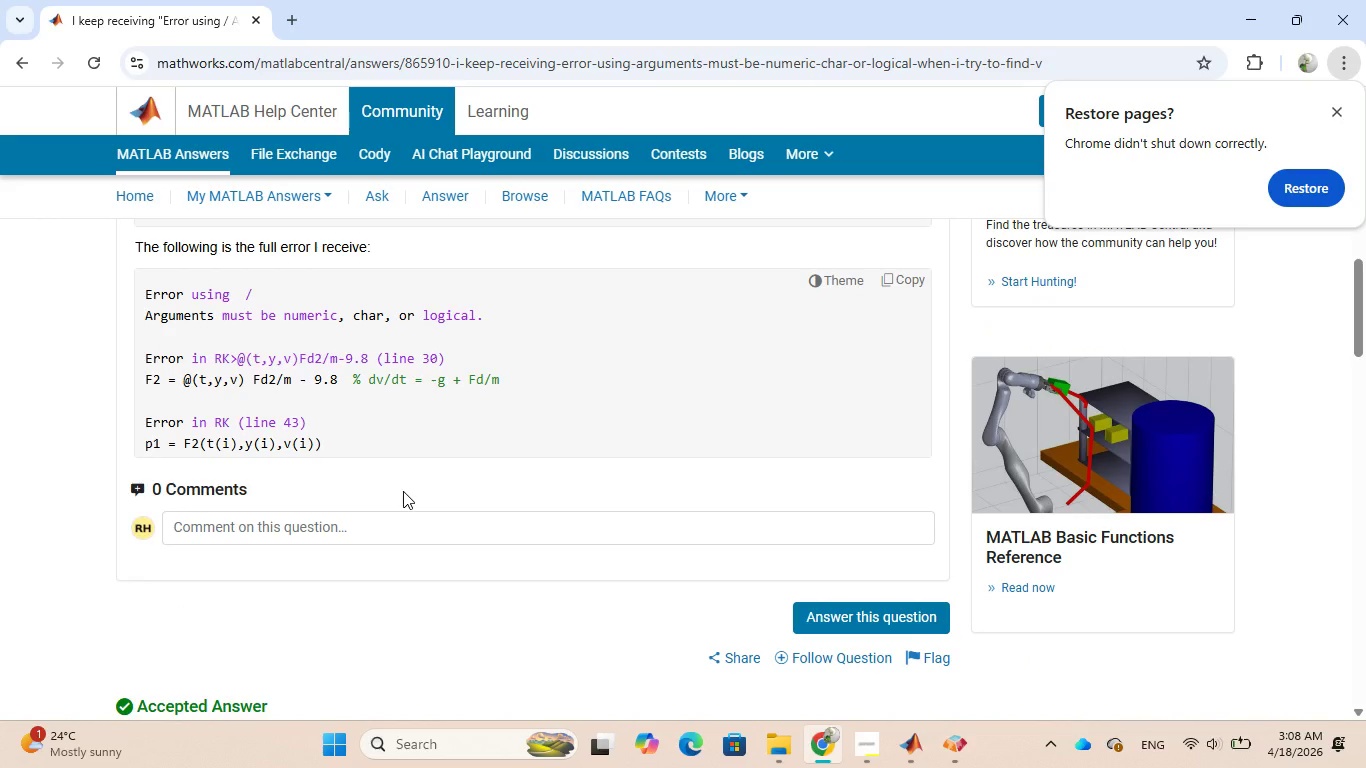 
scroll: coordinate [403, 491], scroll_direction: up, amount: 2.0
 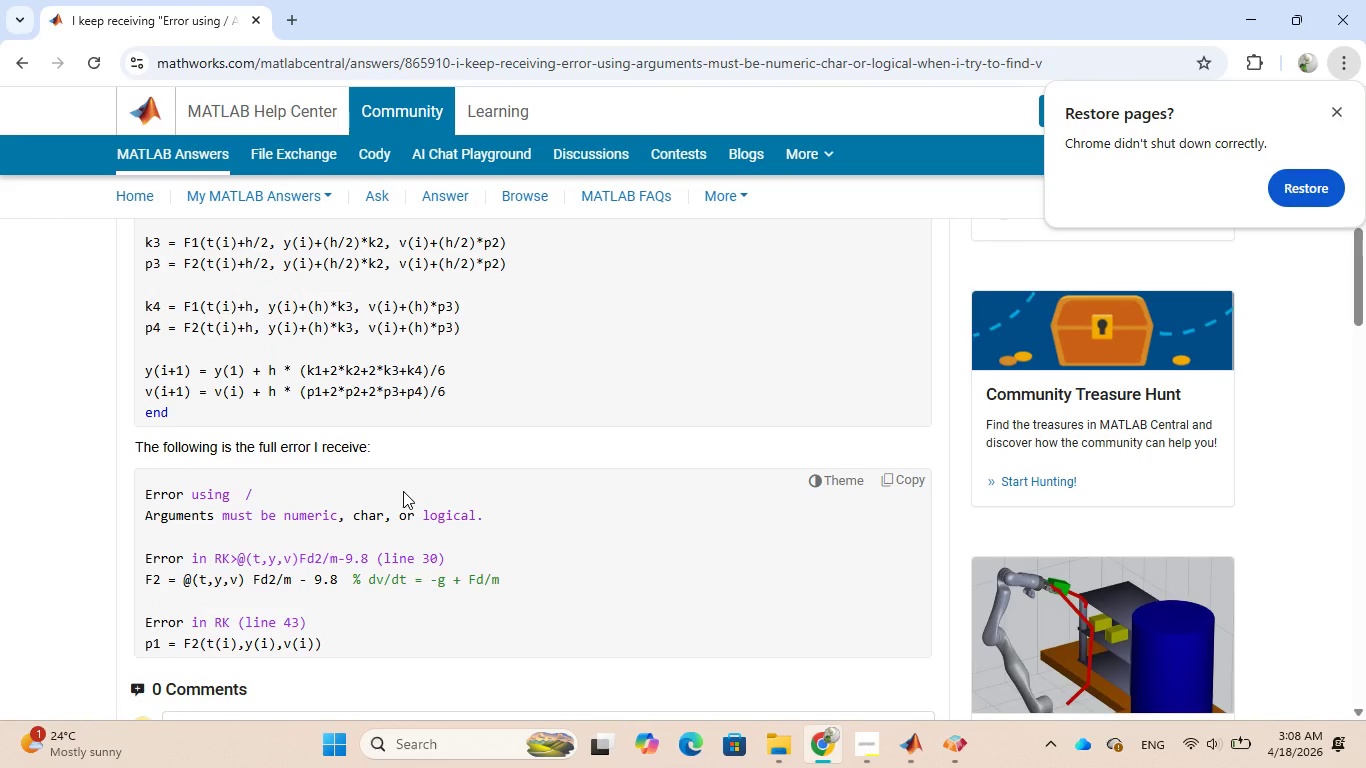 
scroll: coordinate [403, 491], scroll_direction: down, amount: 14.0
 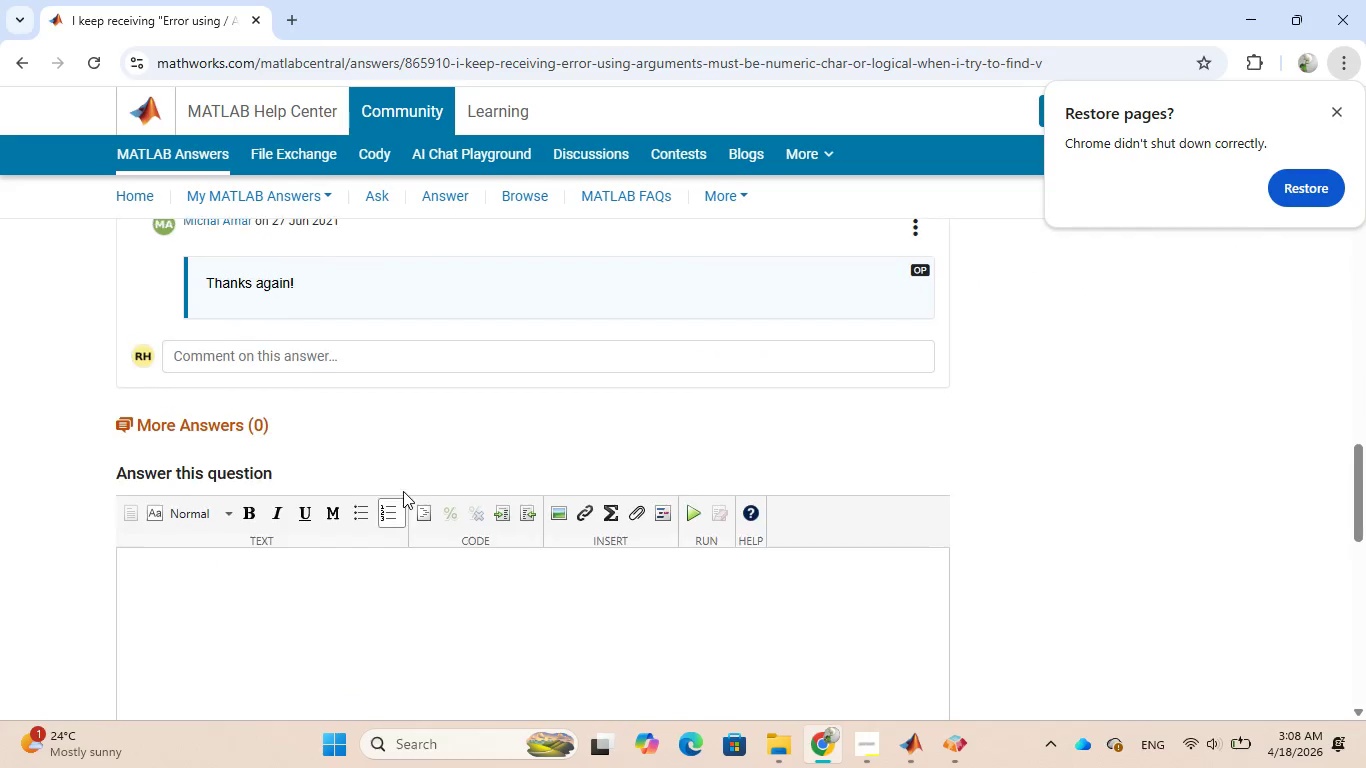 
scroll: coordinate [403, 491], scroll_direction: up, amount: 3.0
 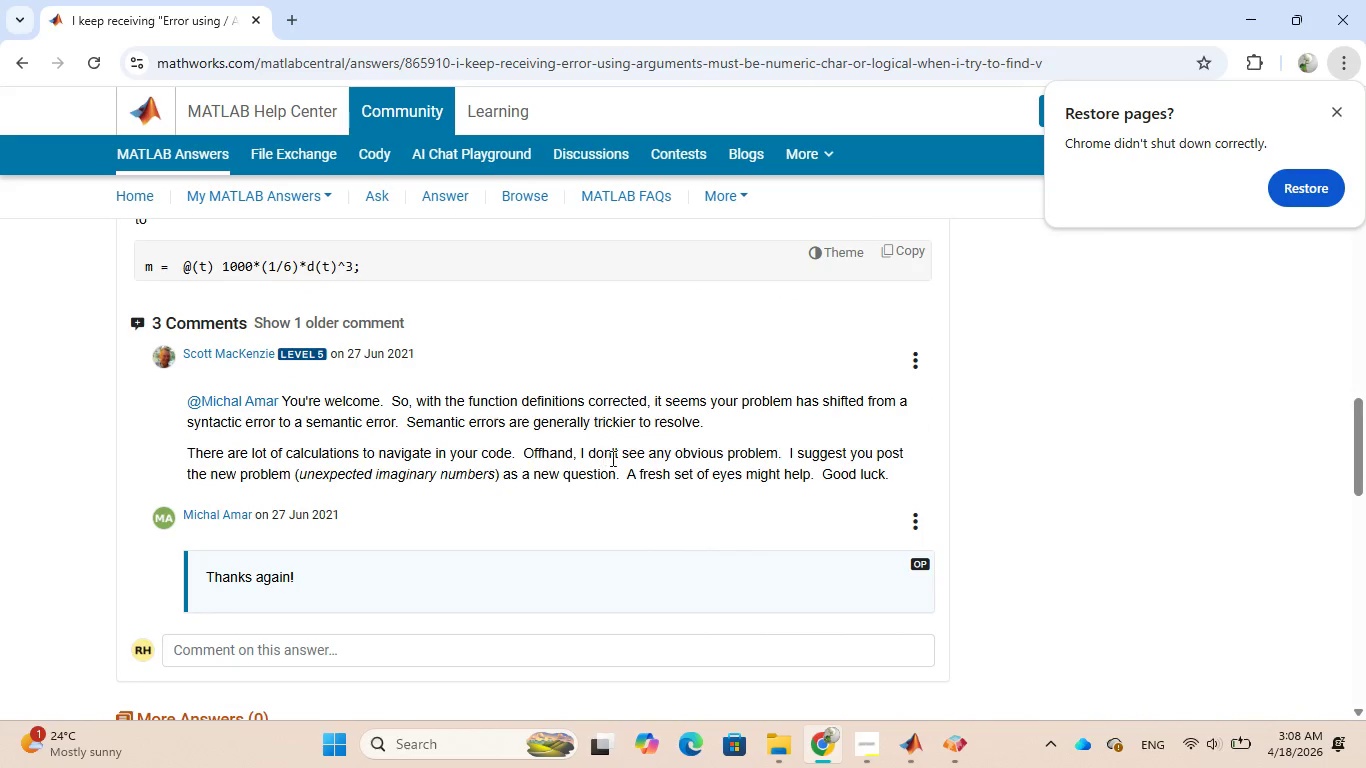 
wait(8.96)
 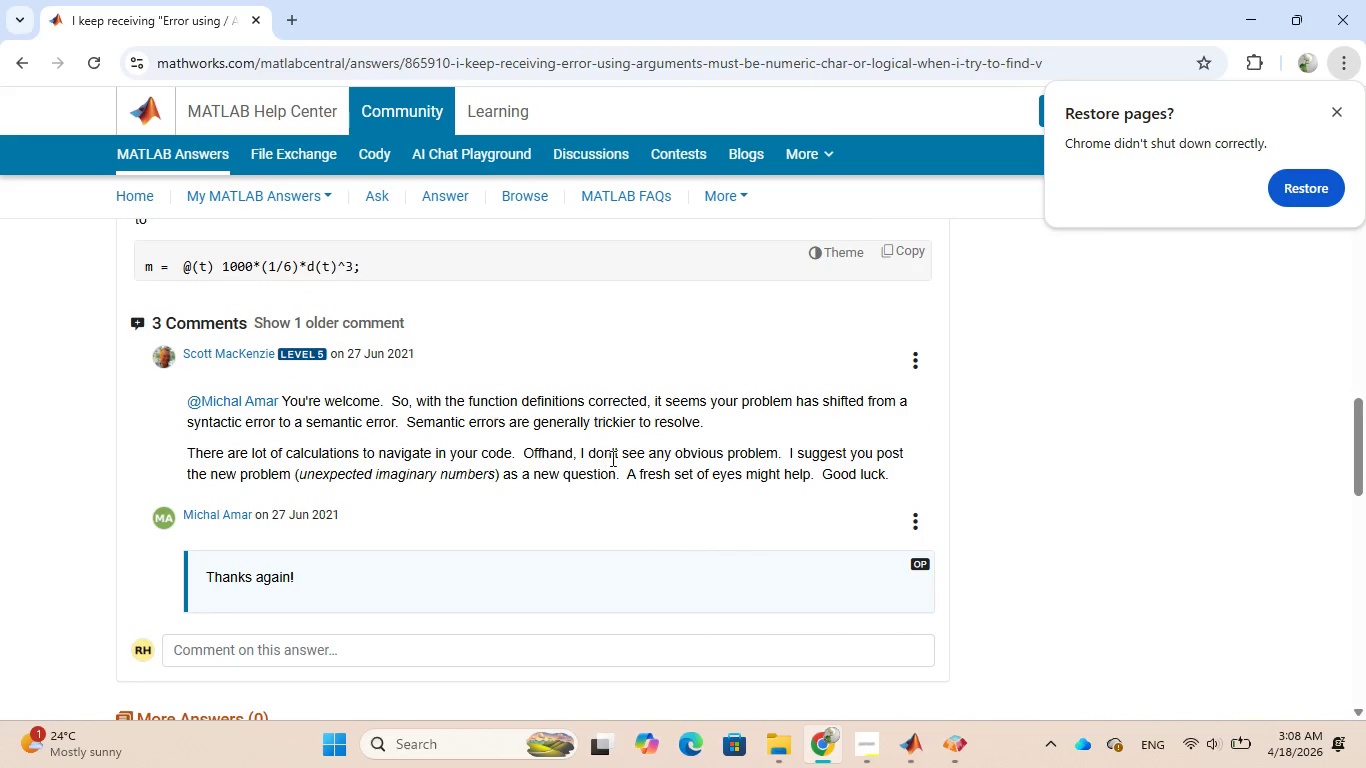 
scroll: coordinate [749, 454], scroll_direction: up, amount: 4.0
 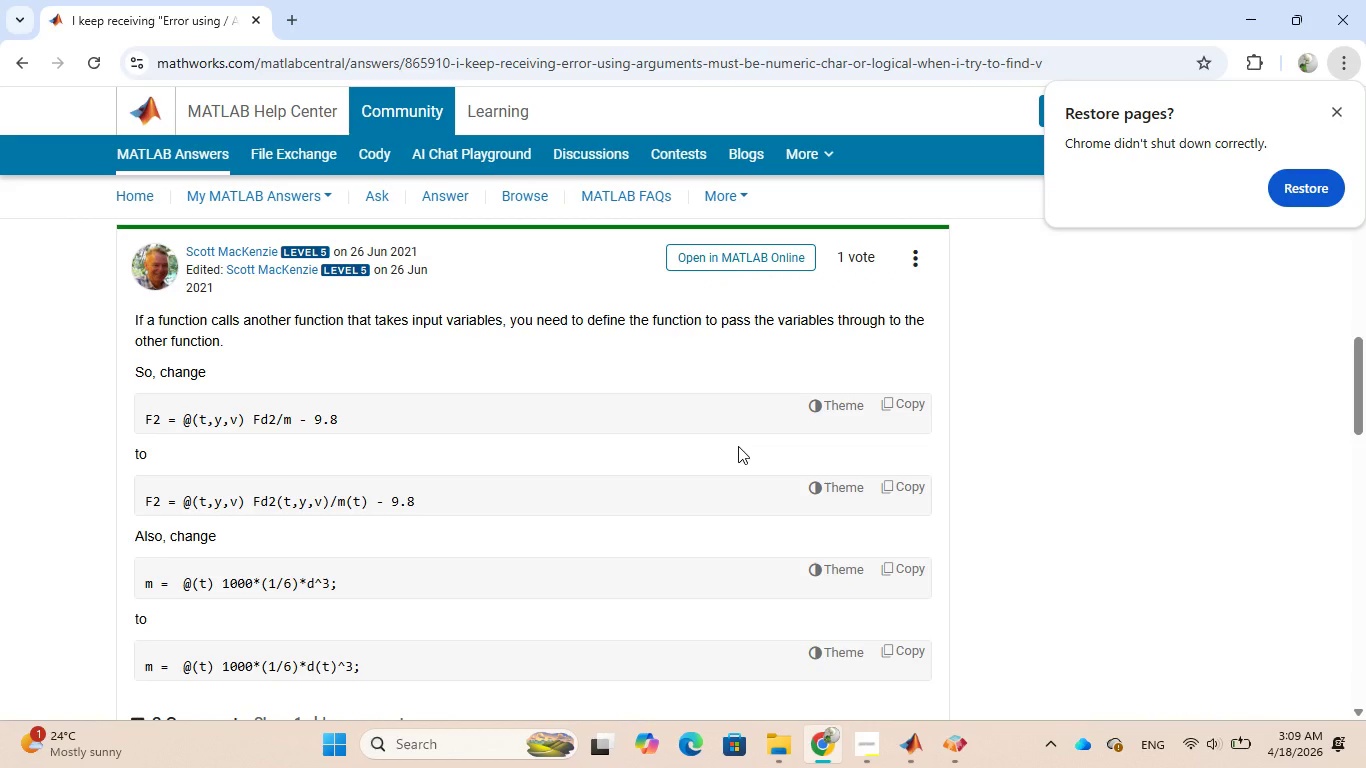 
wait(31.56)
 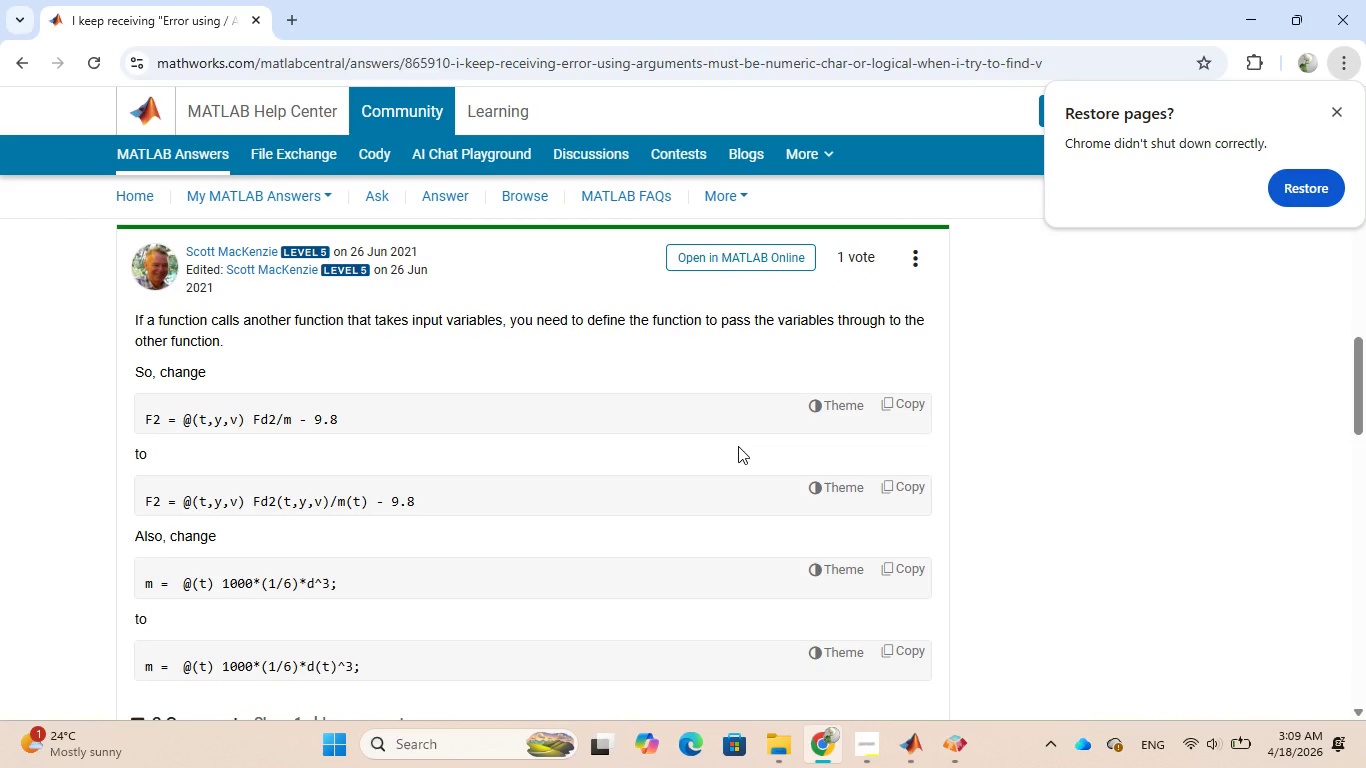 
left_click([915, 752])
 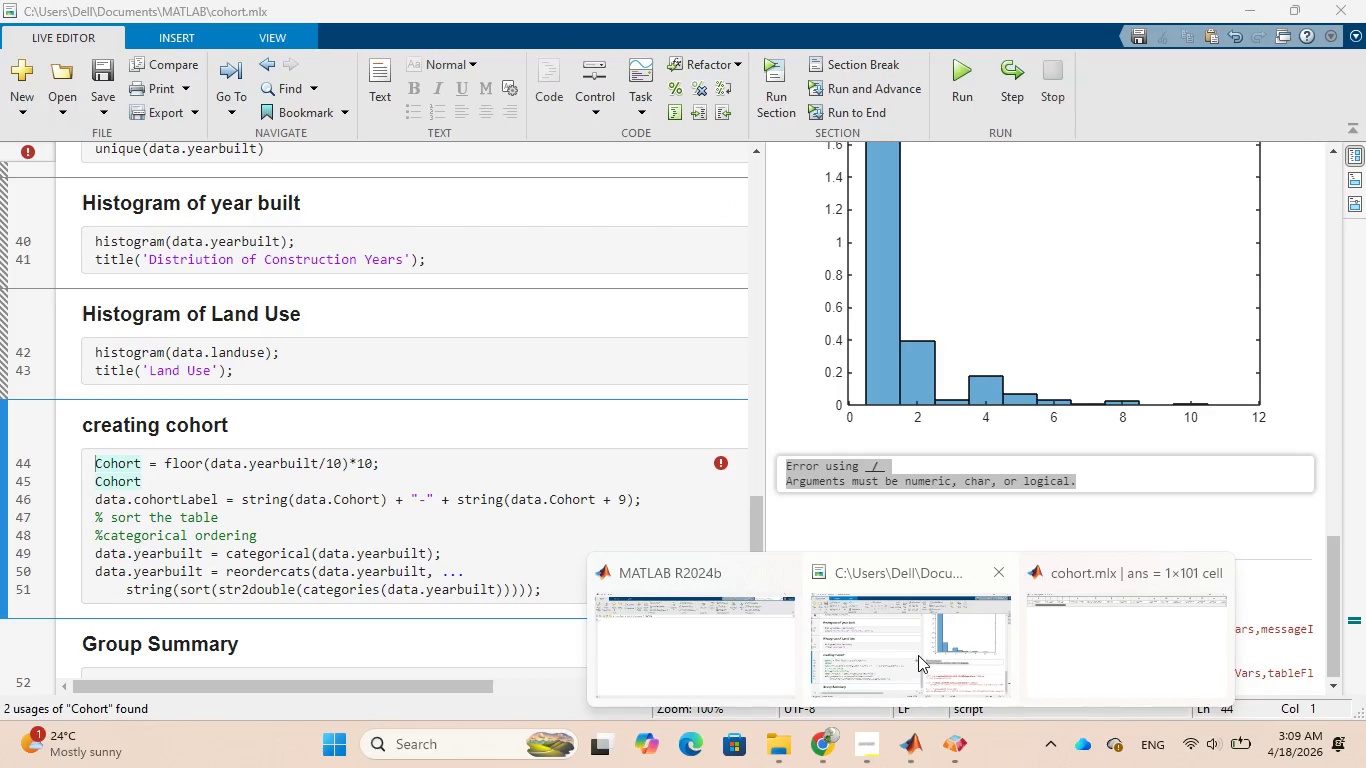 
left_click([918, 655])
 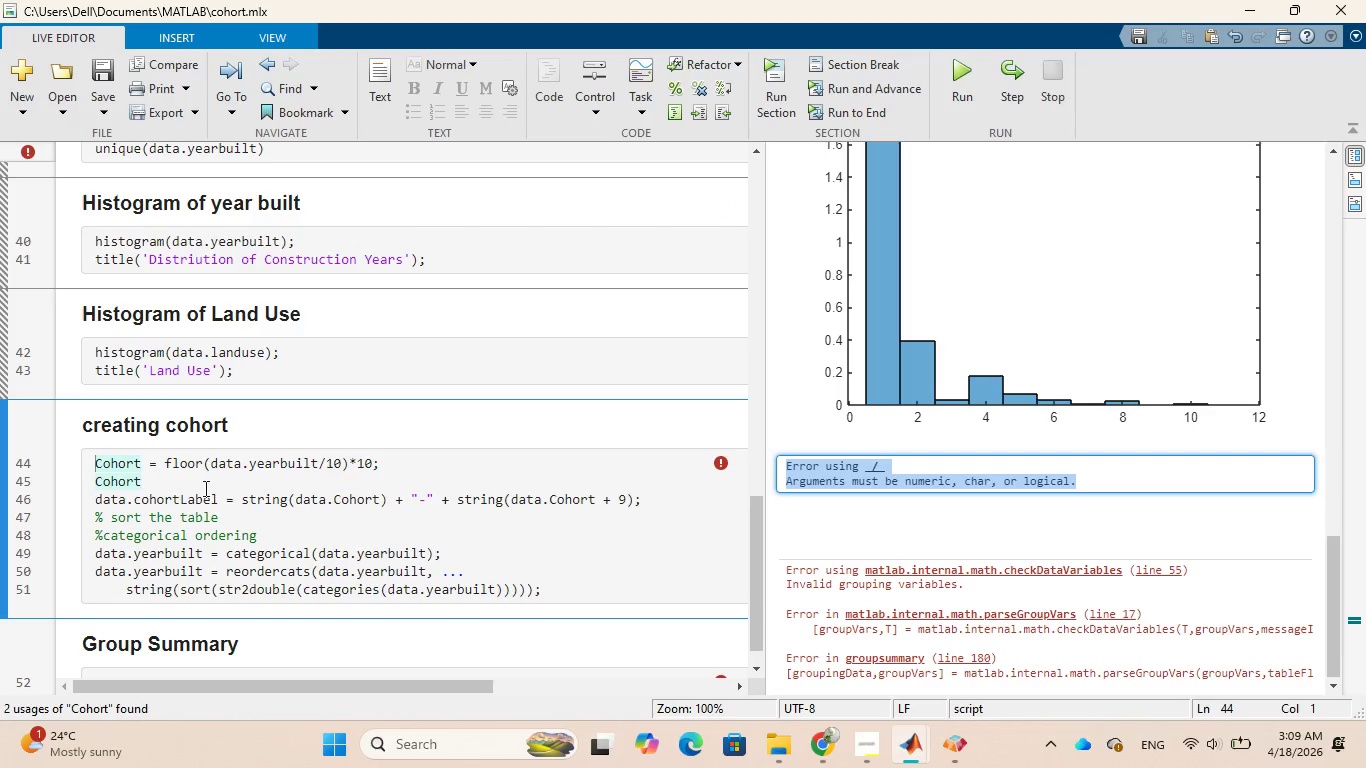 
wait(9.92)
 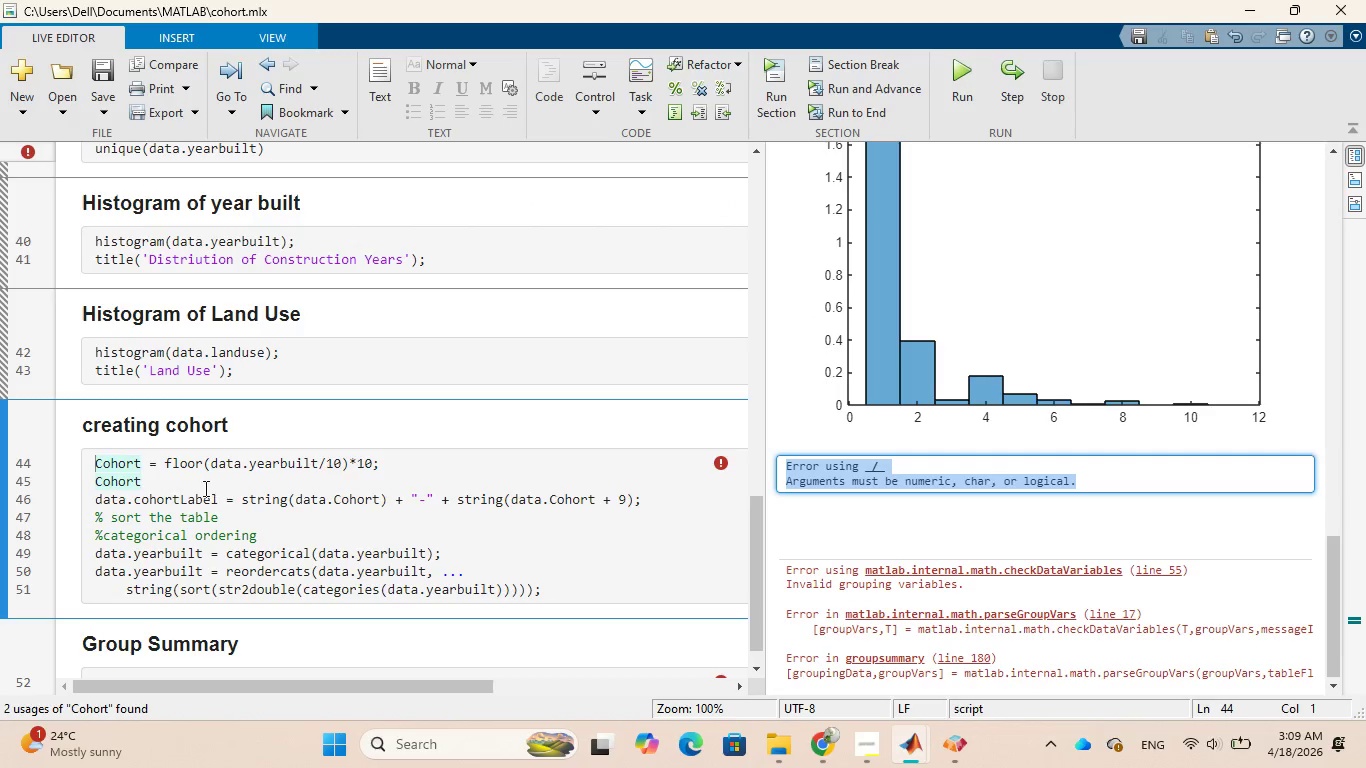 
left_click([168, 481])
 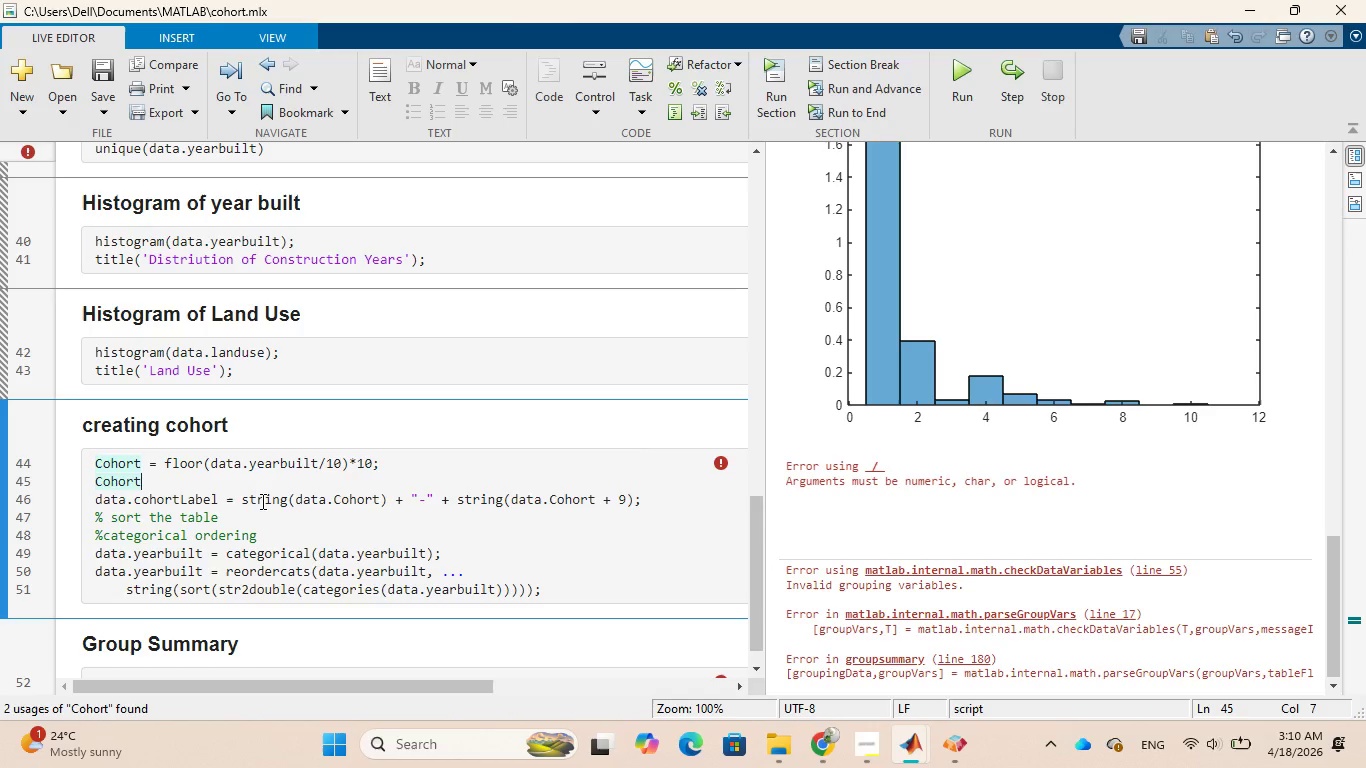 
wait(32.19)
 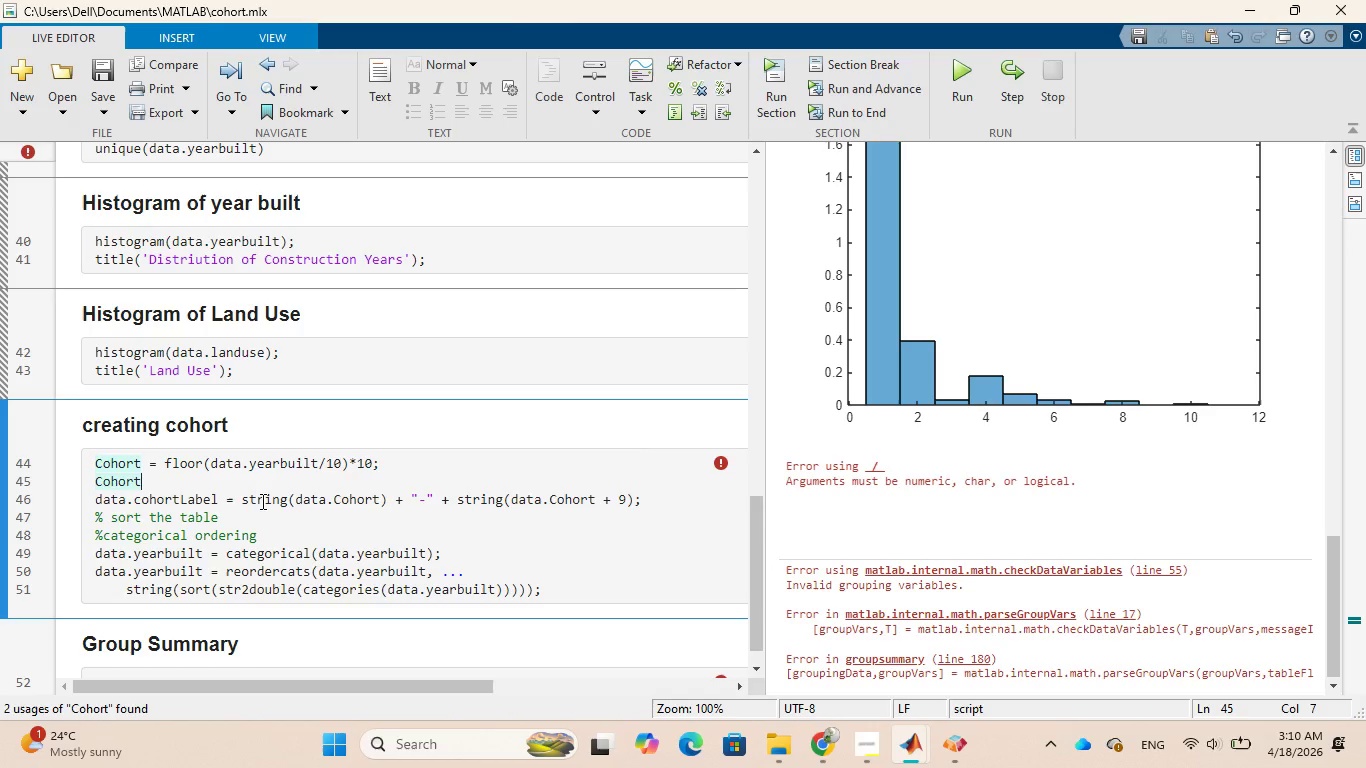 
left_click([655, 502])
 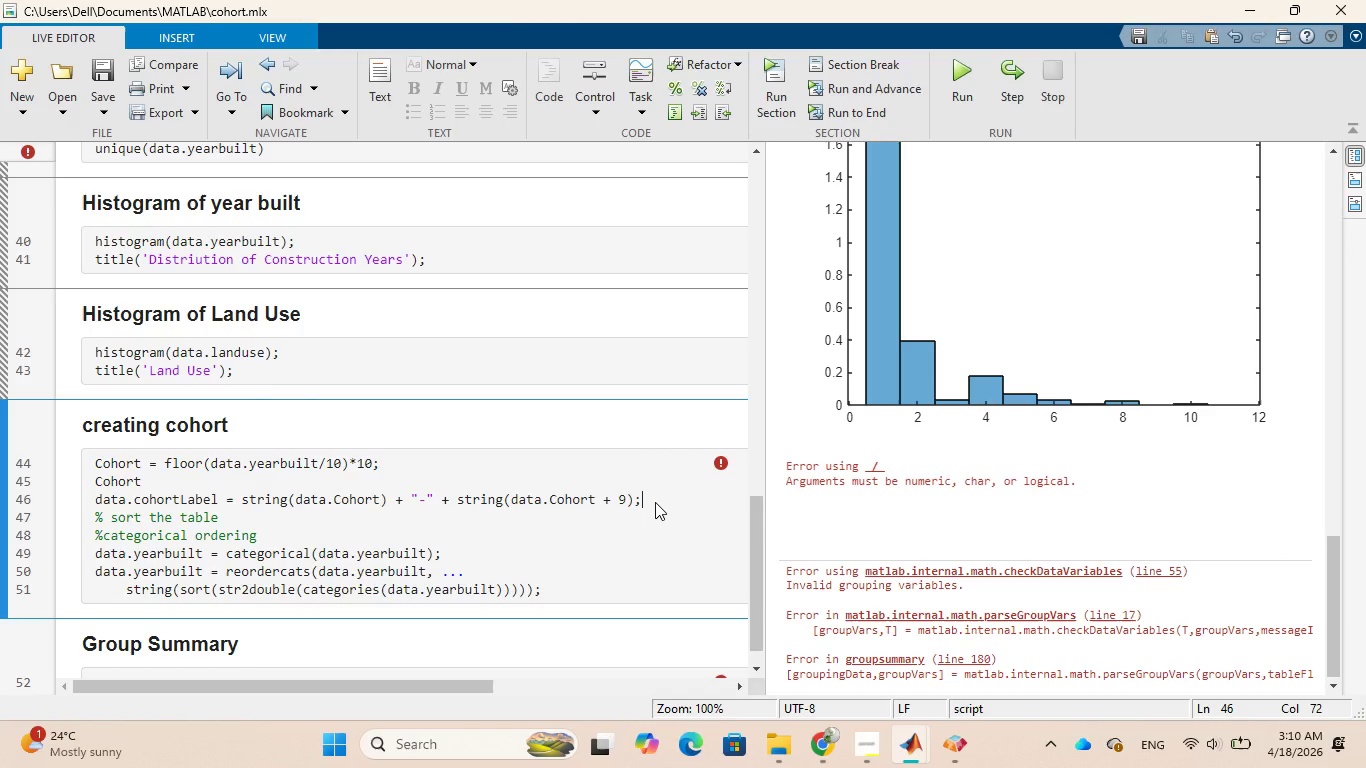 
key(Enter)
 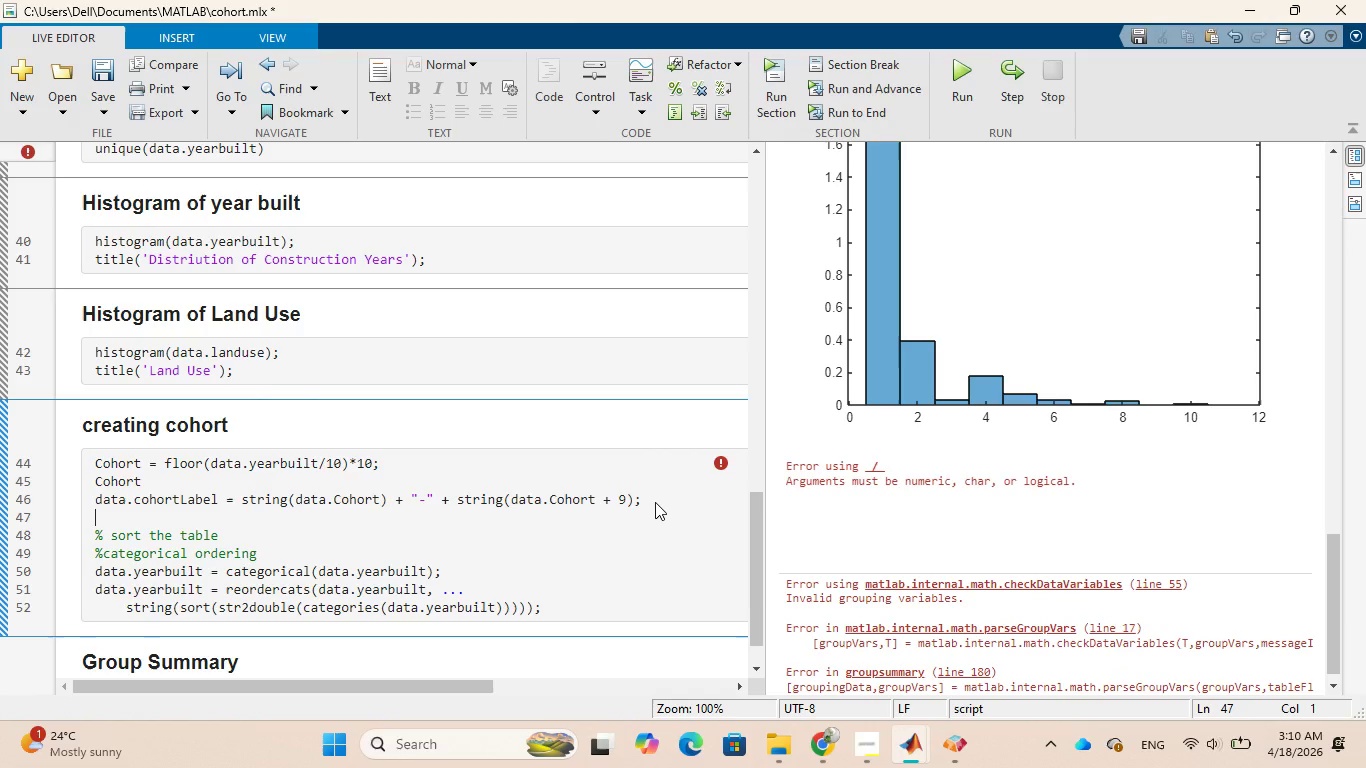 
type(v = data.)
 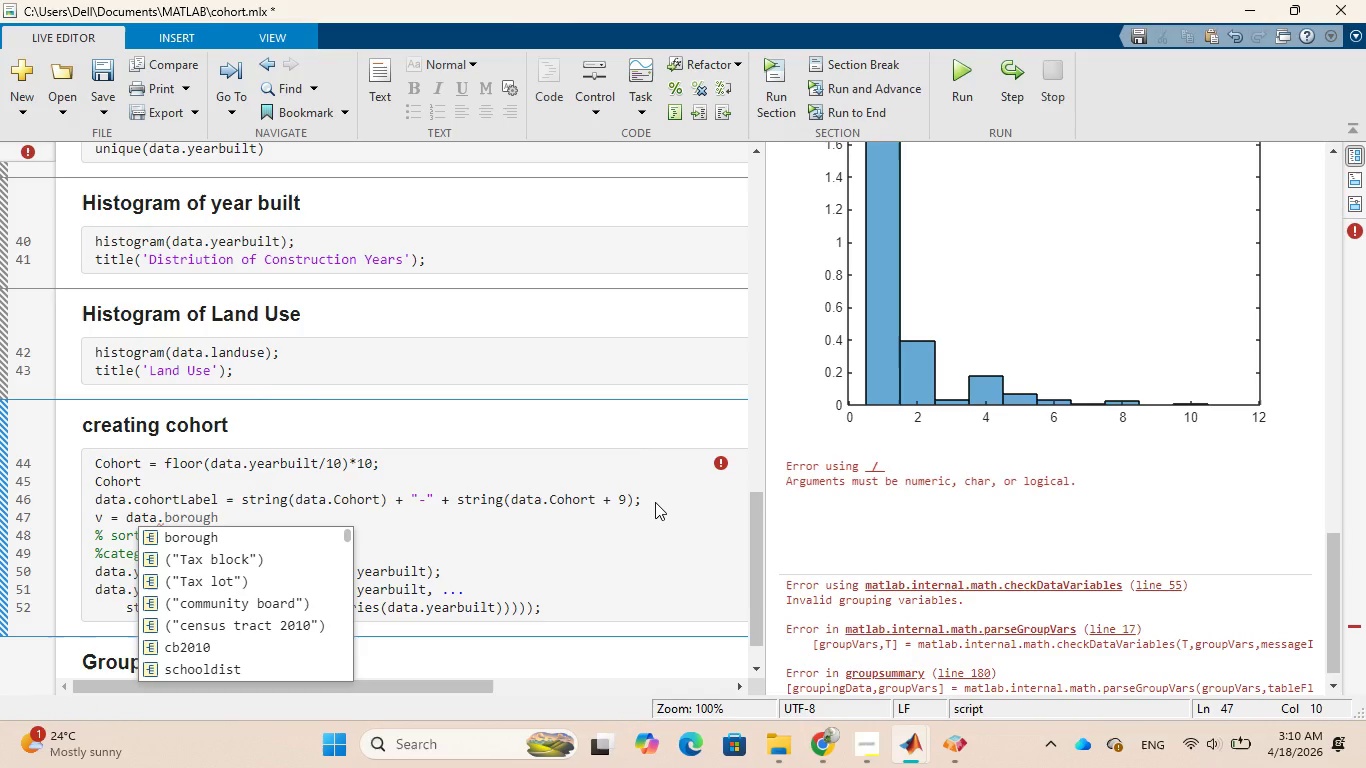 
type(cohortLabel)
 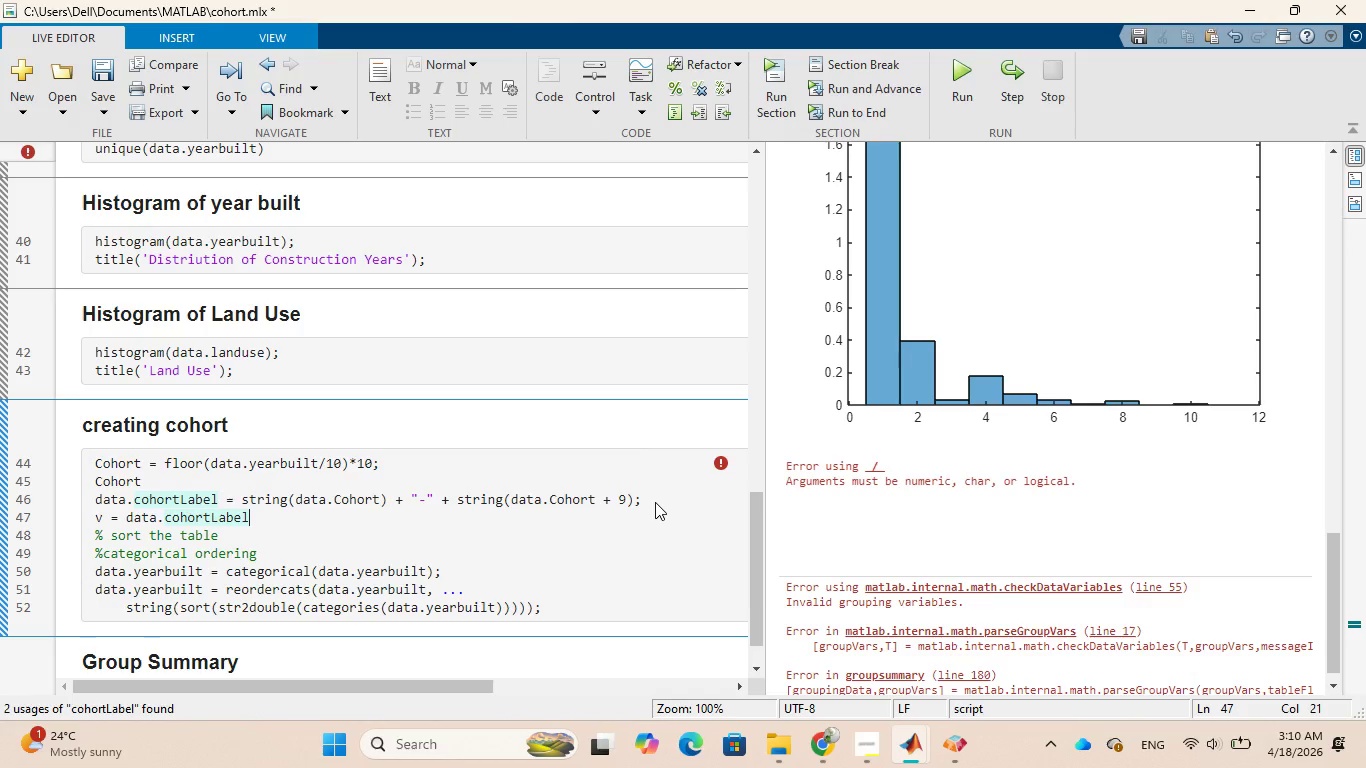 
key(Enter)
 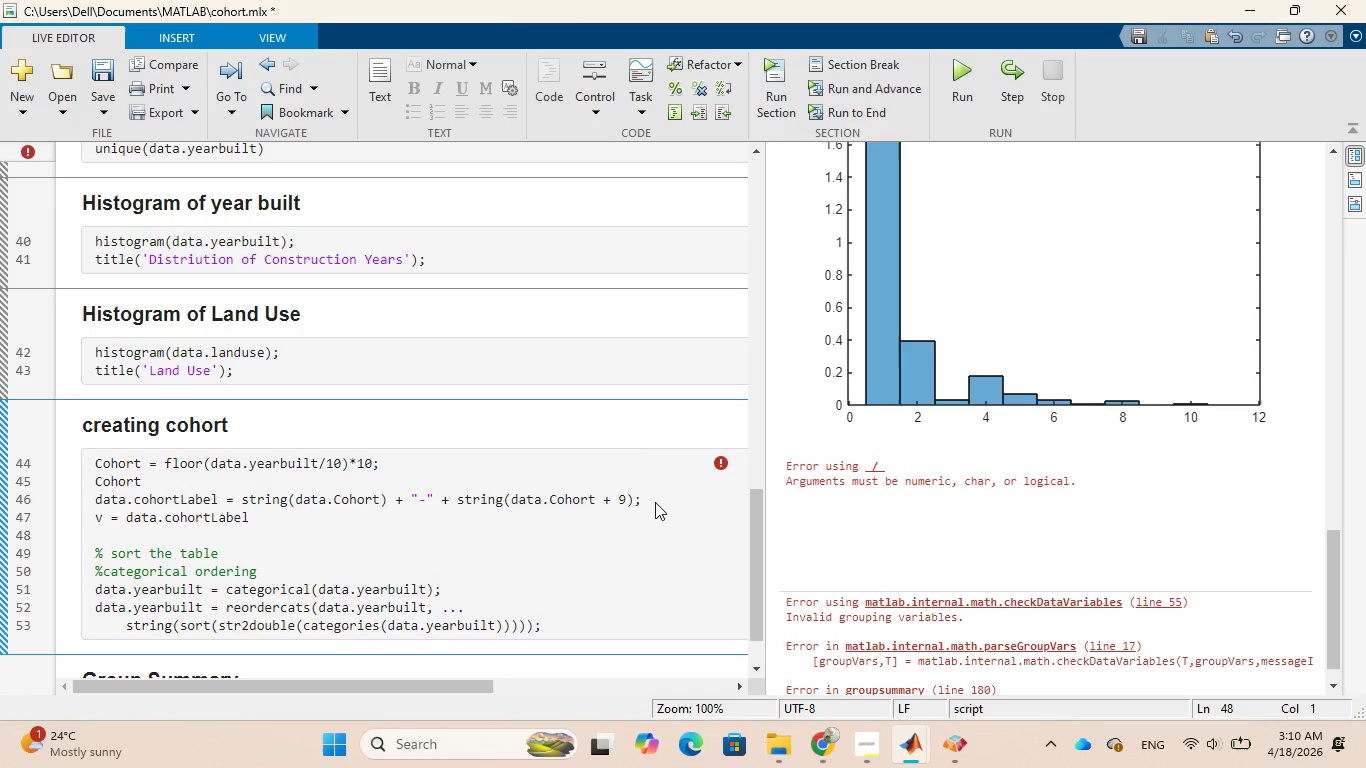 
key(V)
 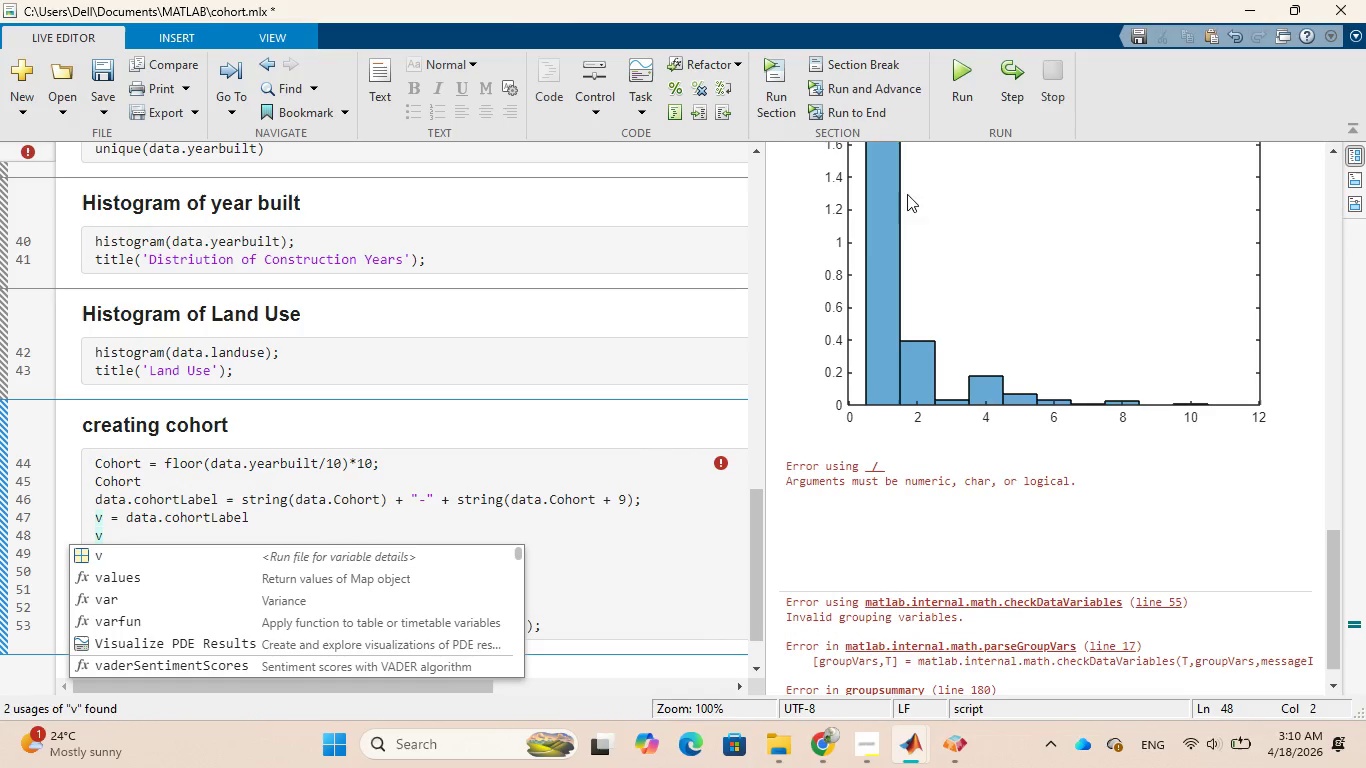 
left_click([775, 76])
 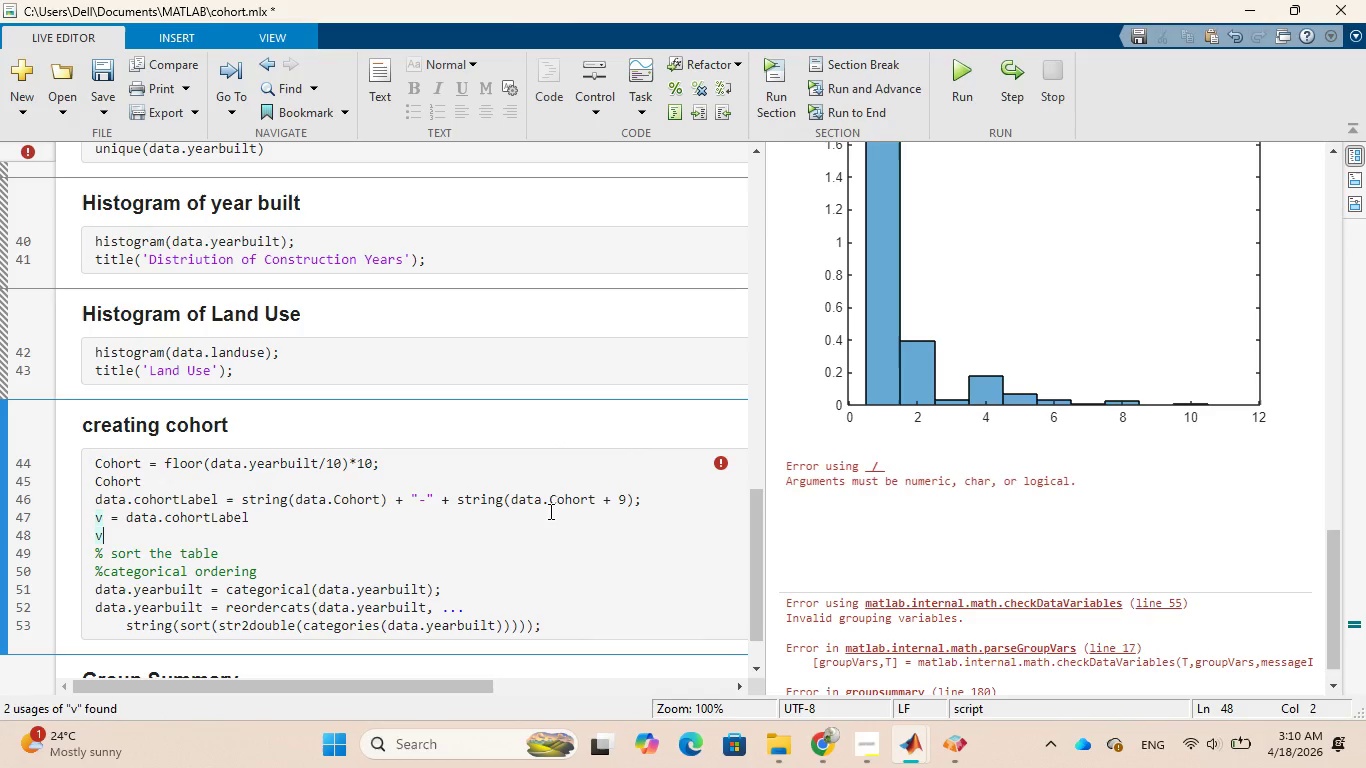 
scroll: coordinate [605, 650], scroll_direction: down, amount: 3.0
 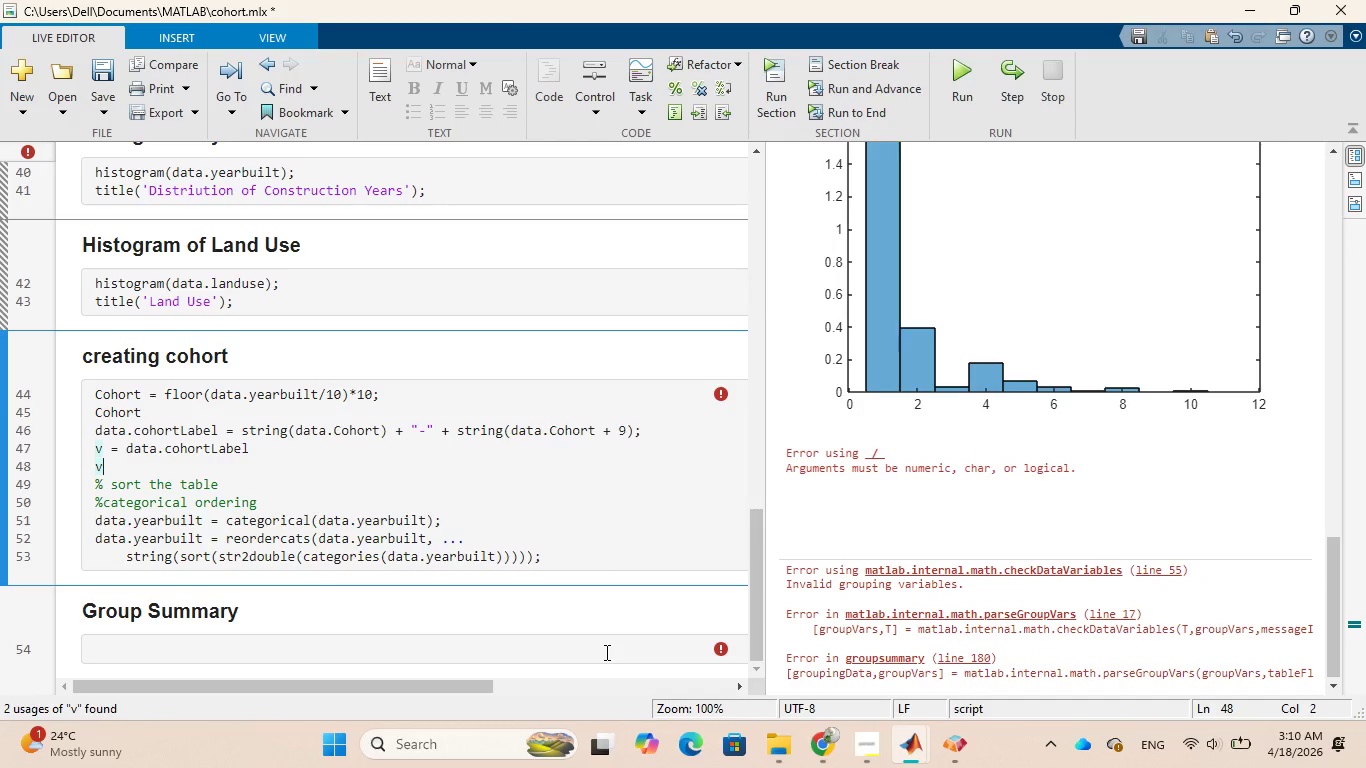 
left_click([605, 652])
 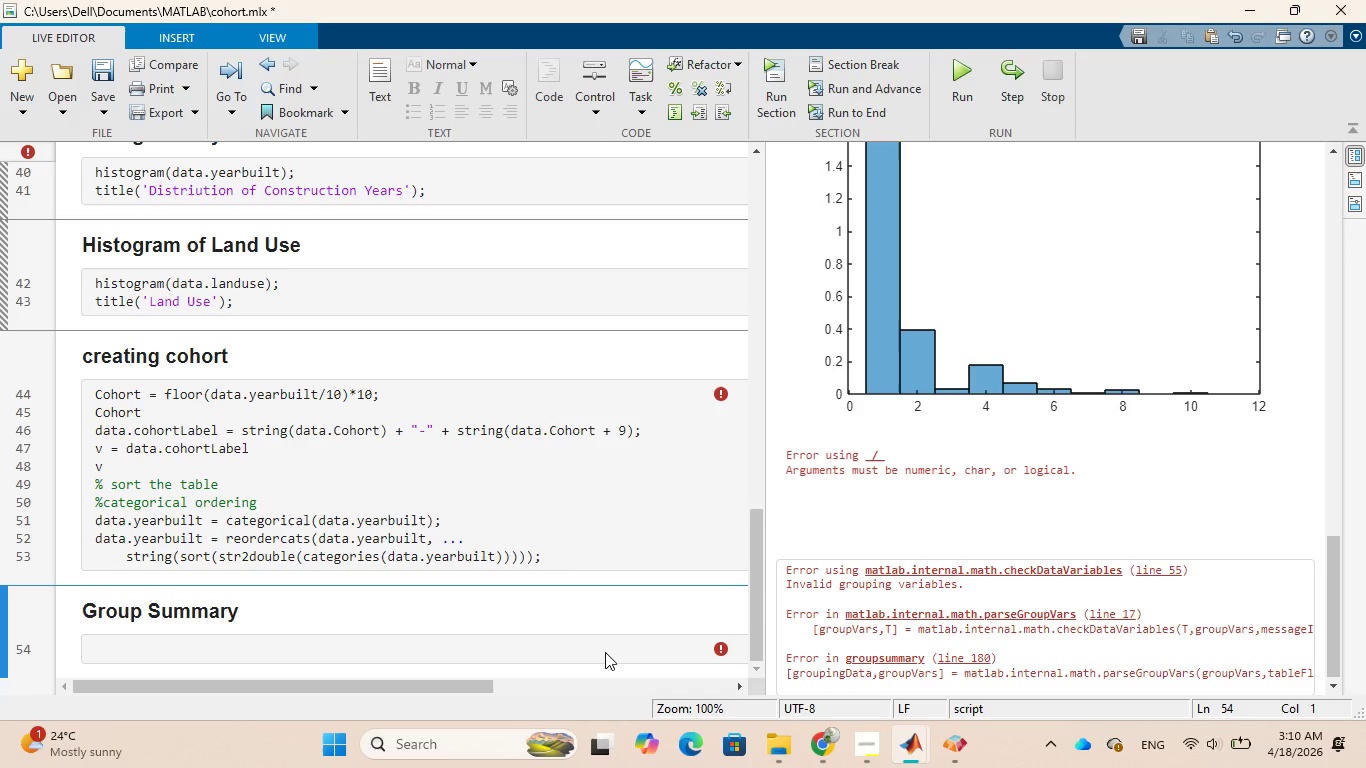 
key(Backspace)
 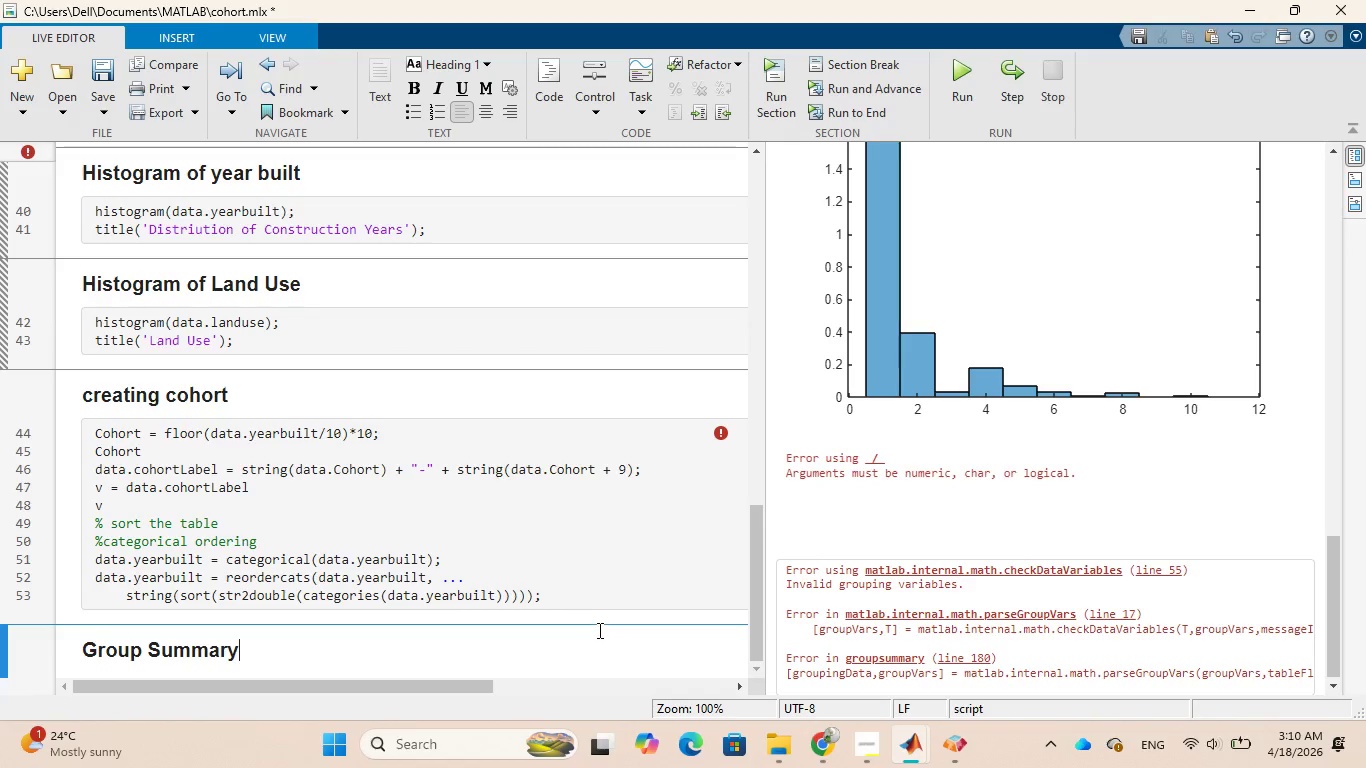 
key(Backspace)
 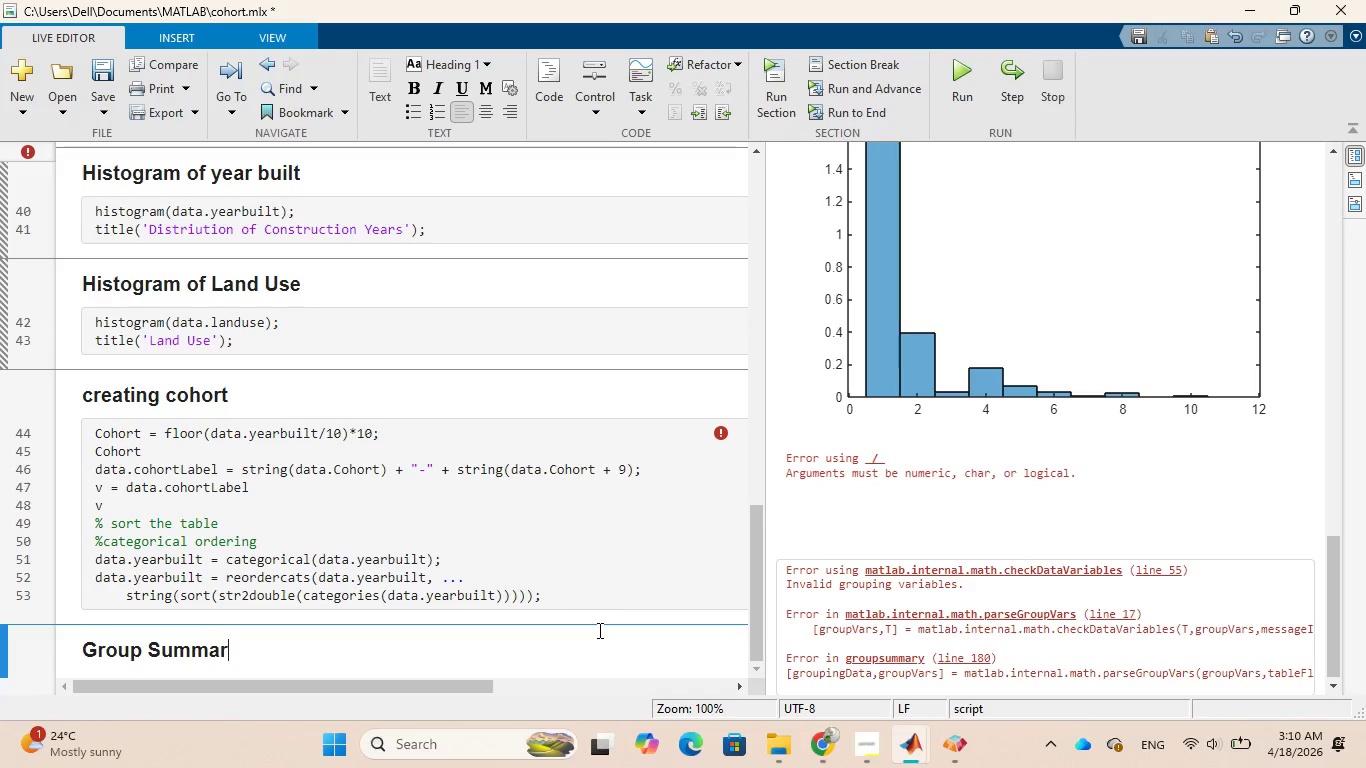 
hold_key(key=Backspace, duration=0.73)
 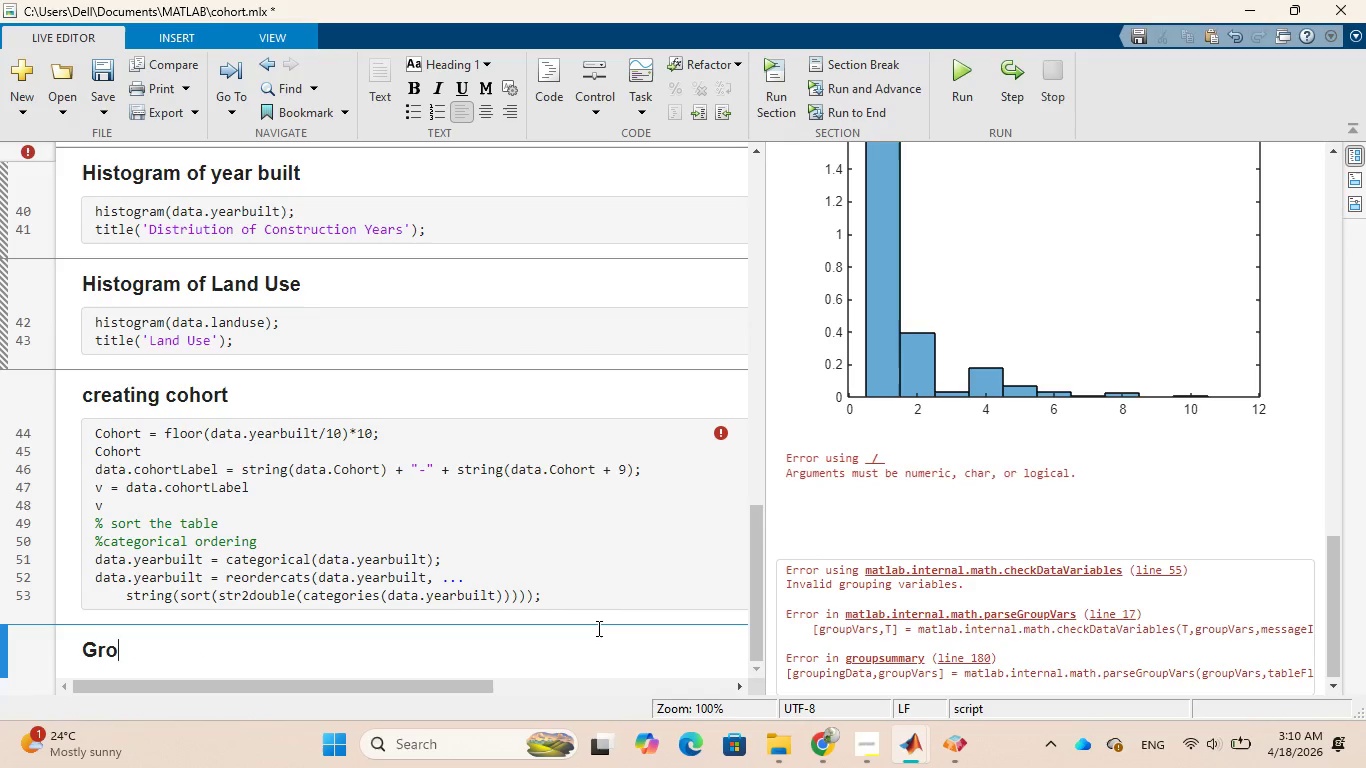 
key(Backspace)
 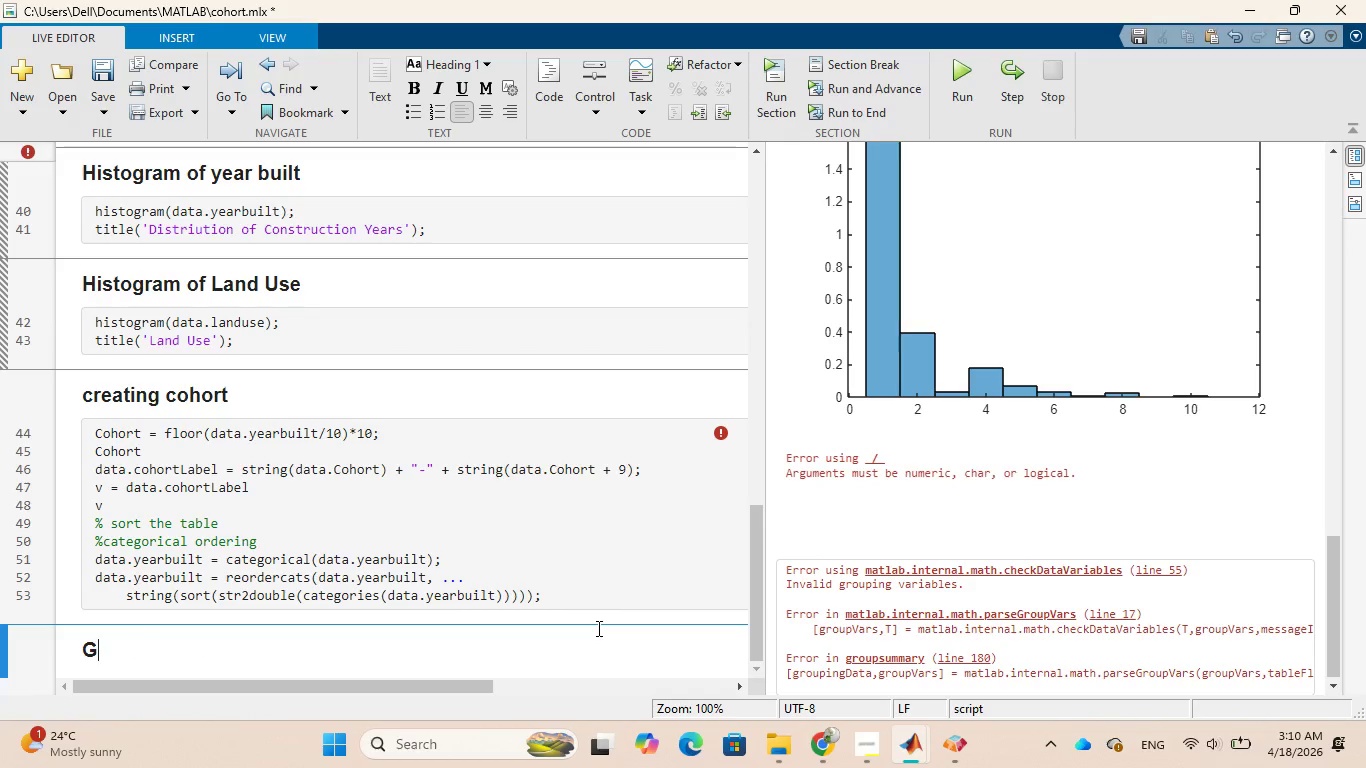 
key(Backspace)
 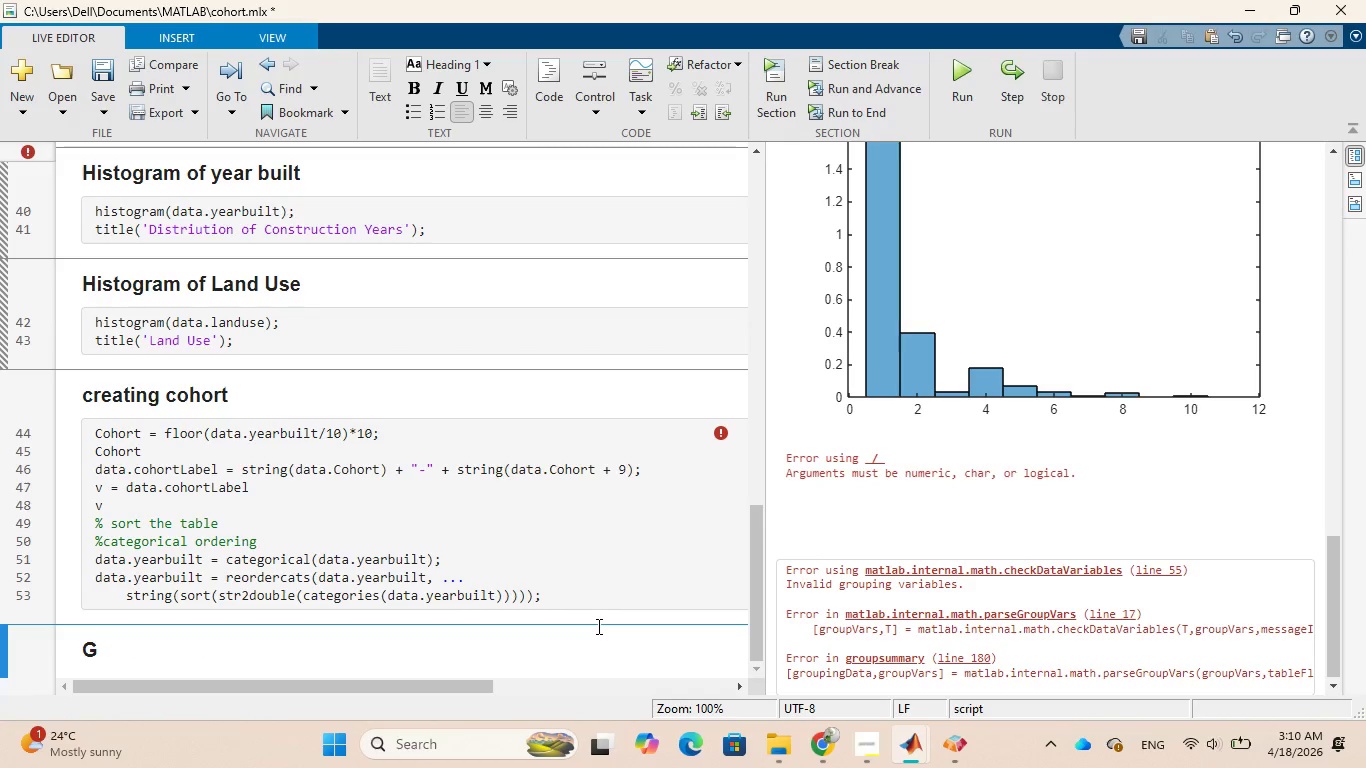 
key(Backspace)
 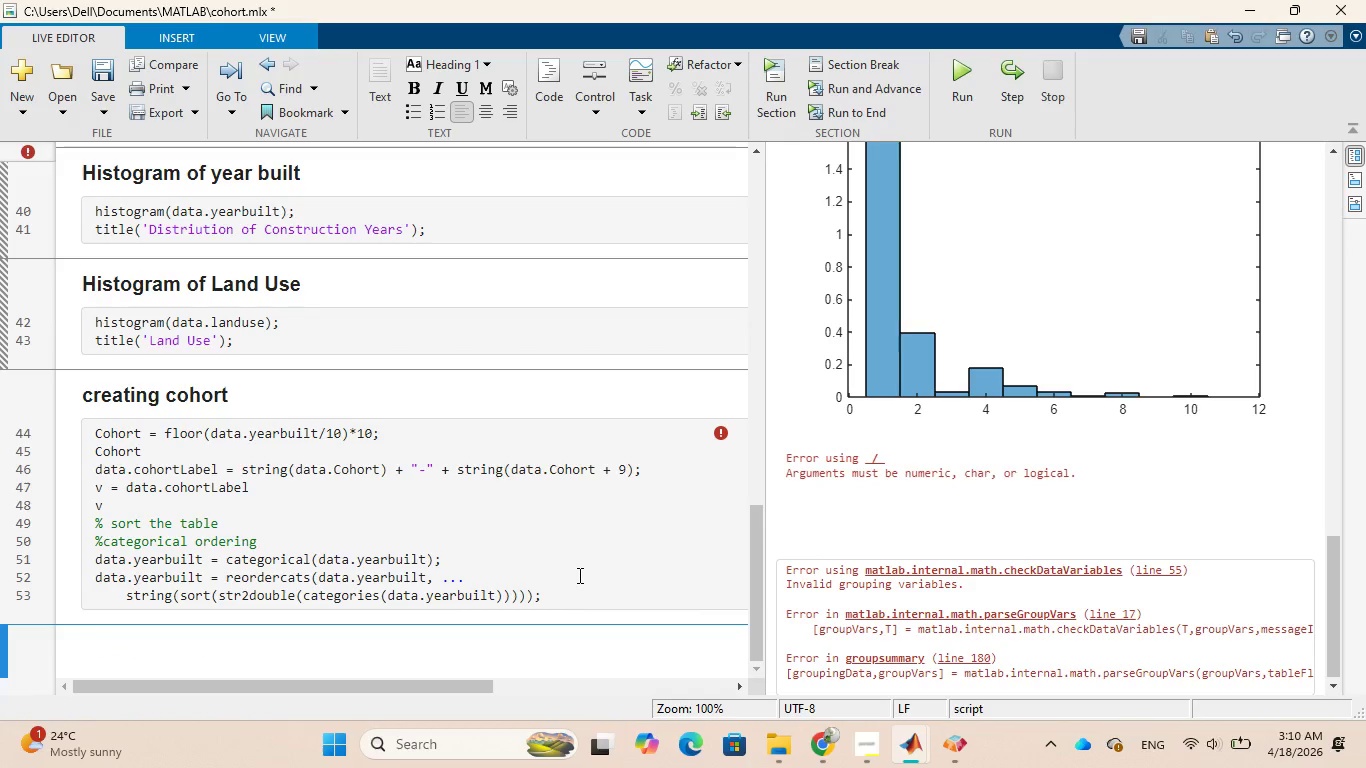 
left_click([578, 572])
 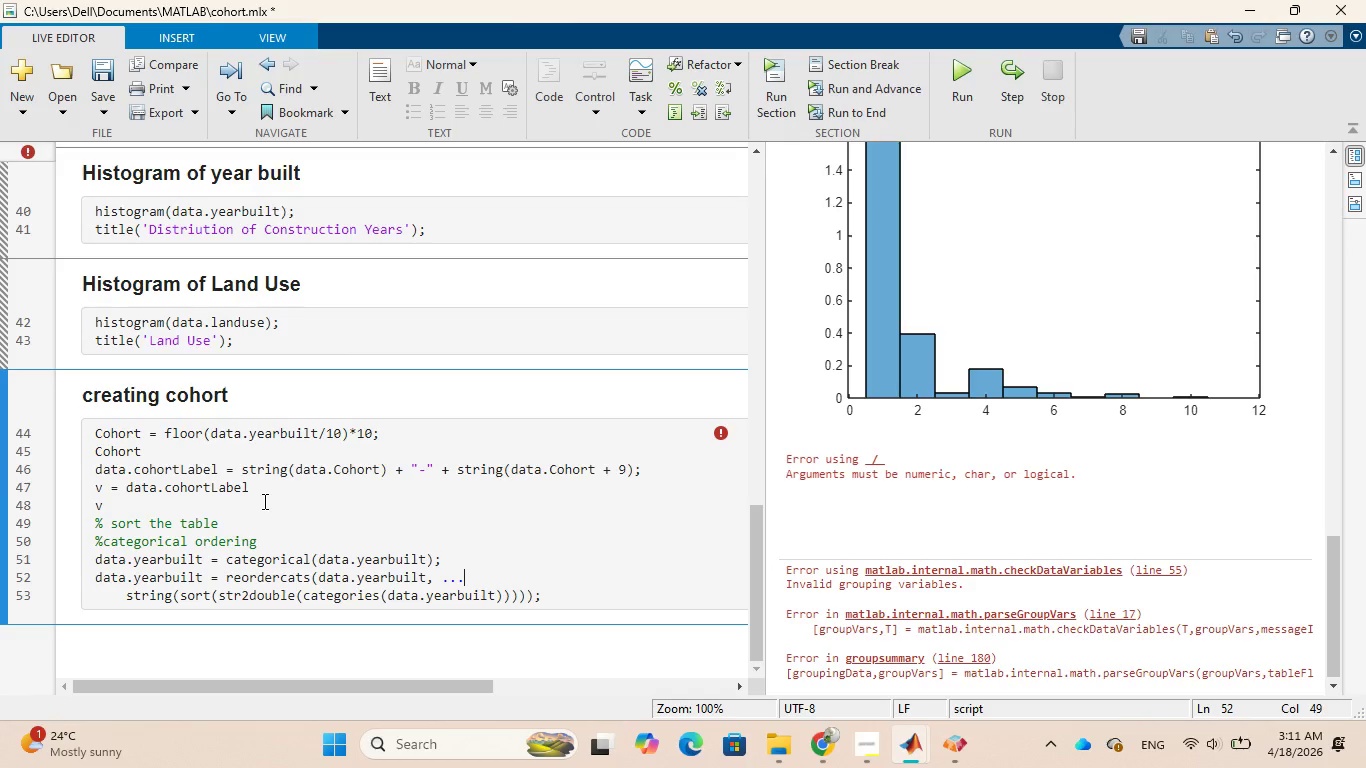 
wait(9.75)
 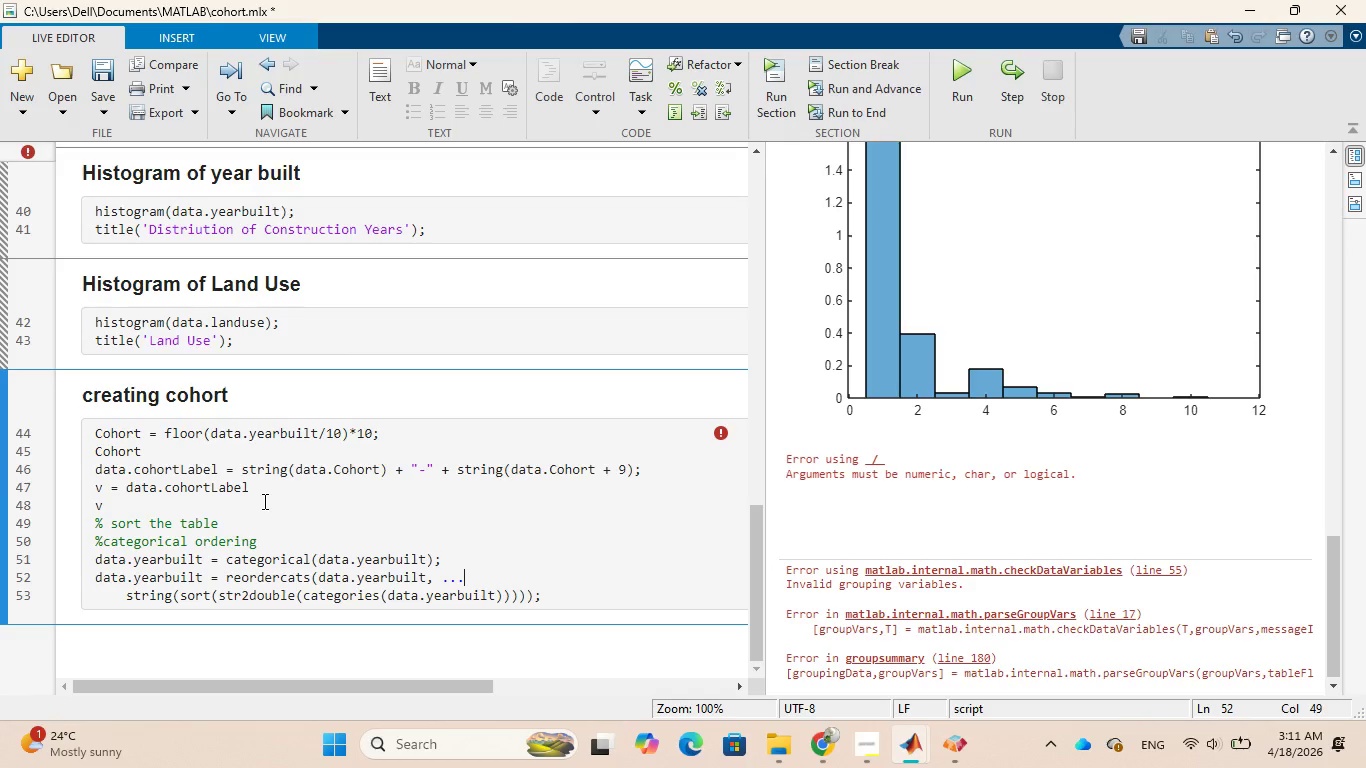 
left_click_drag(start_coordinate=[96, 473], to_coordinate=[222, 468])
 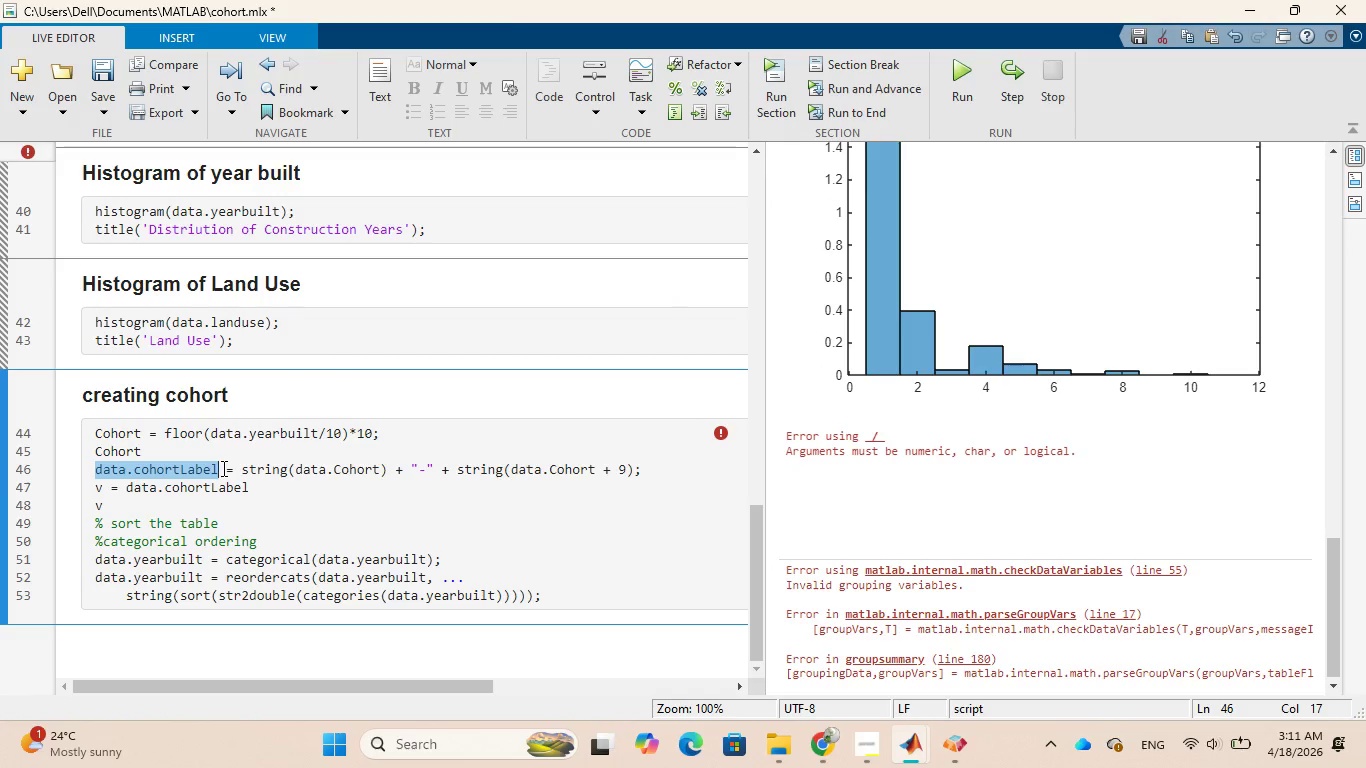 
key(V)
 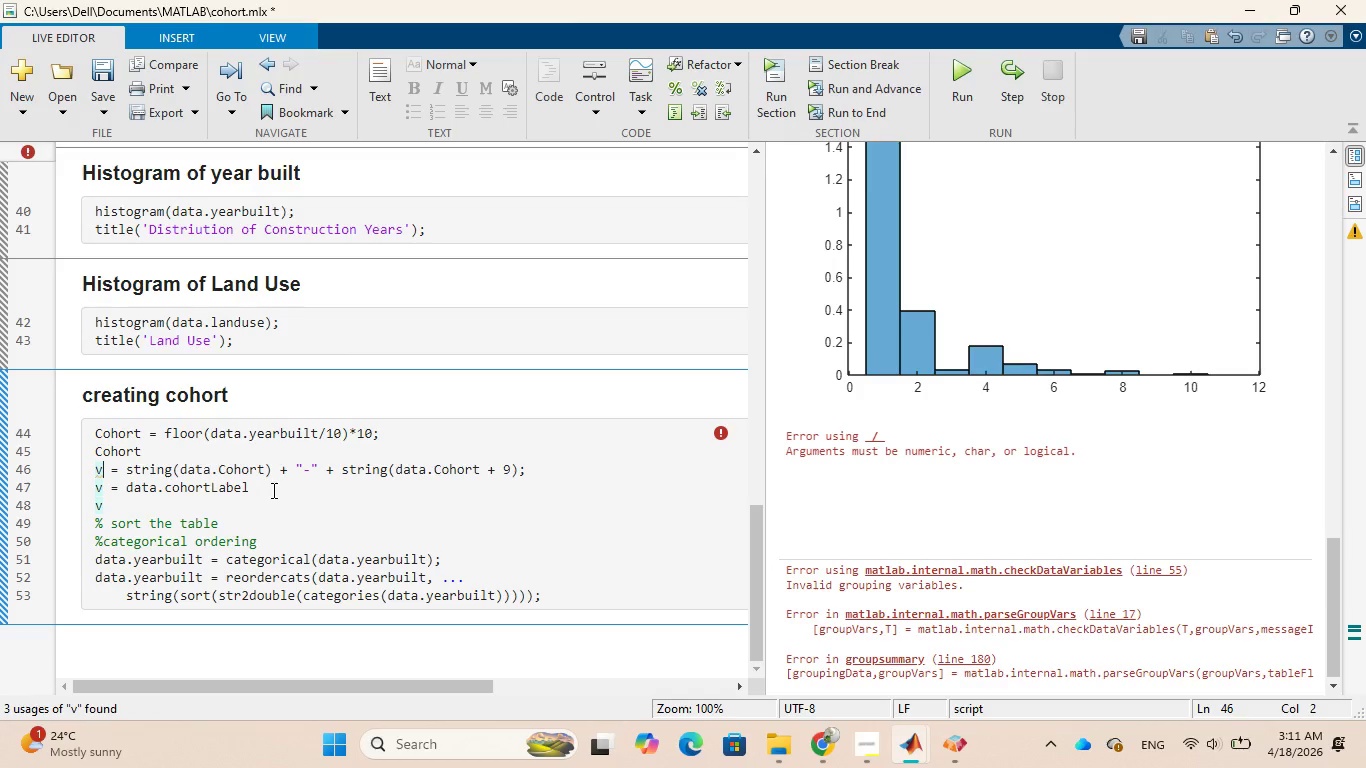 
left_click_drag(start_coordinate=[271, 490], to_coordinate=[92, 492])
 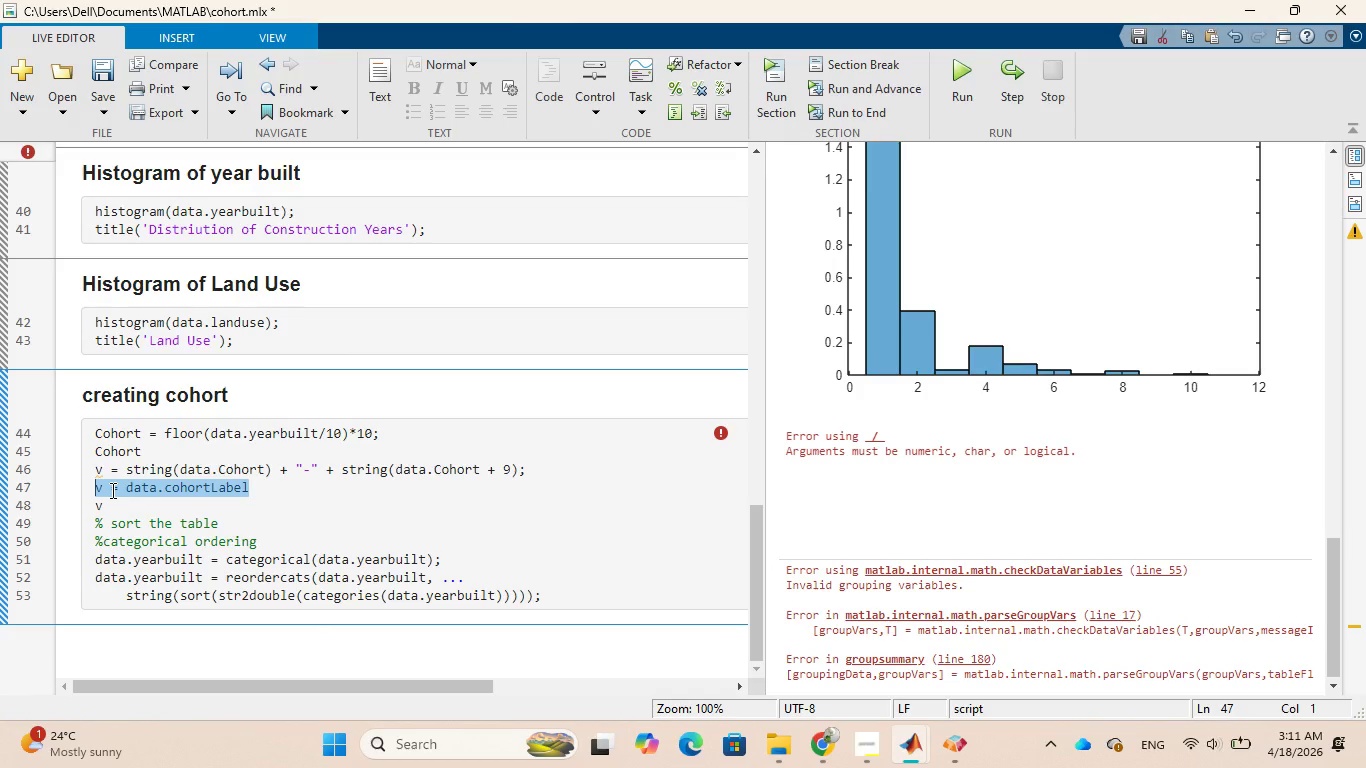 
key(Control+X)
 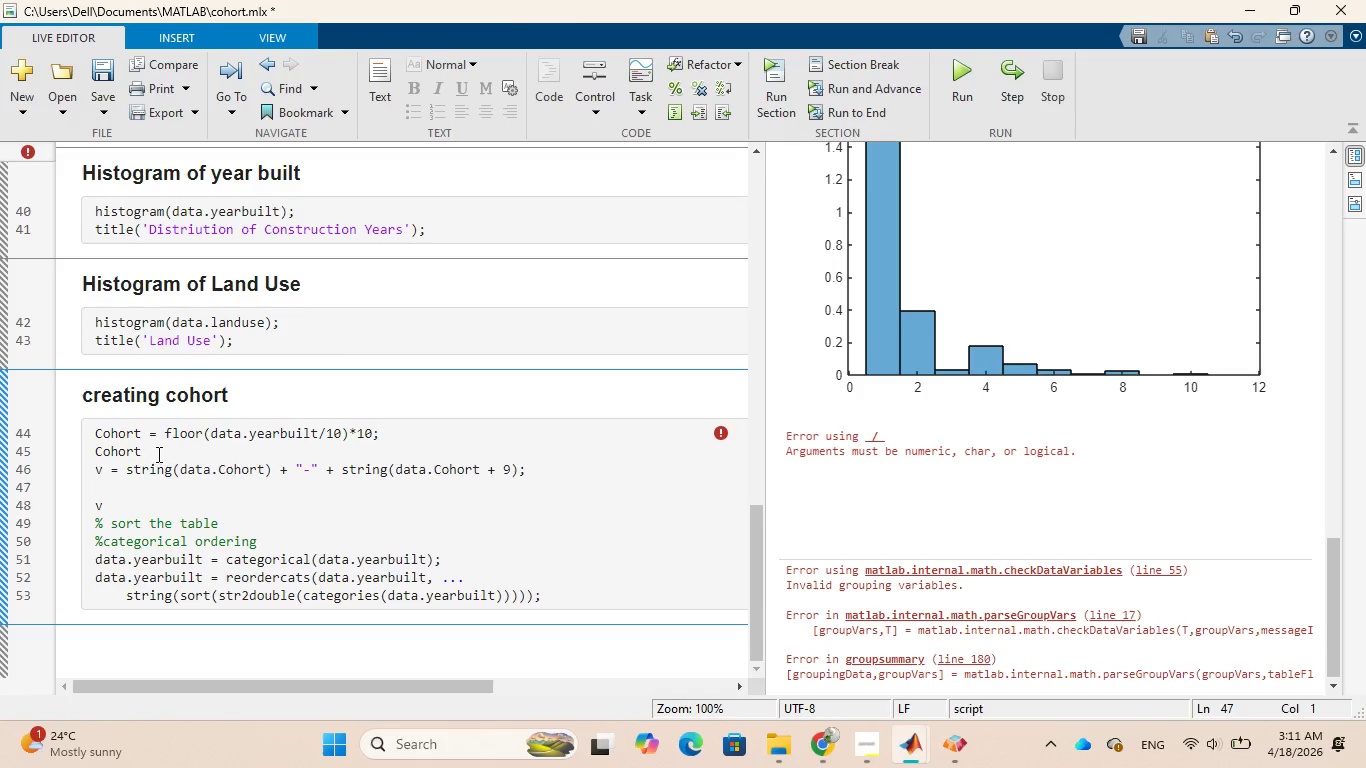 
left_click([158, 453])
 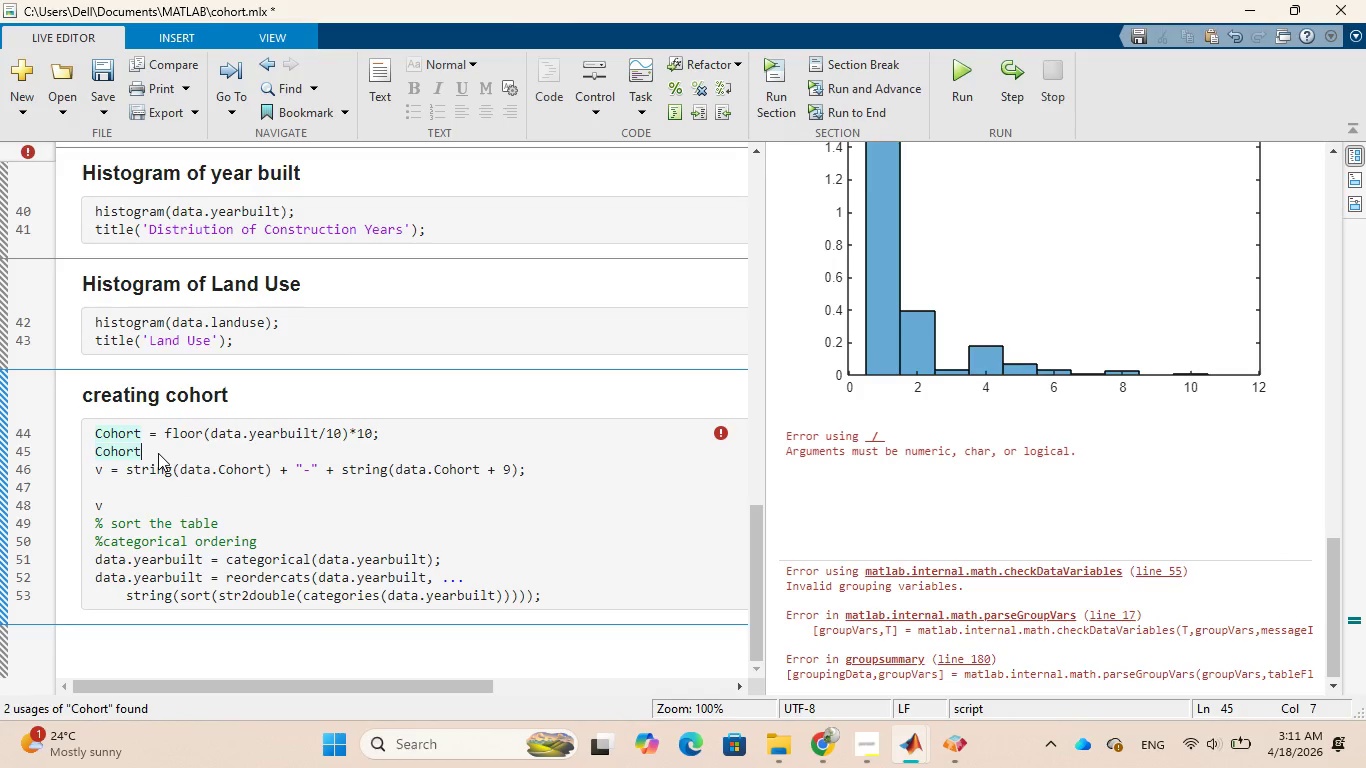 
key(Enter)
 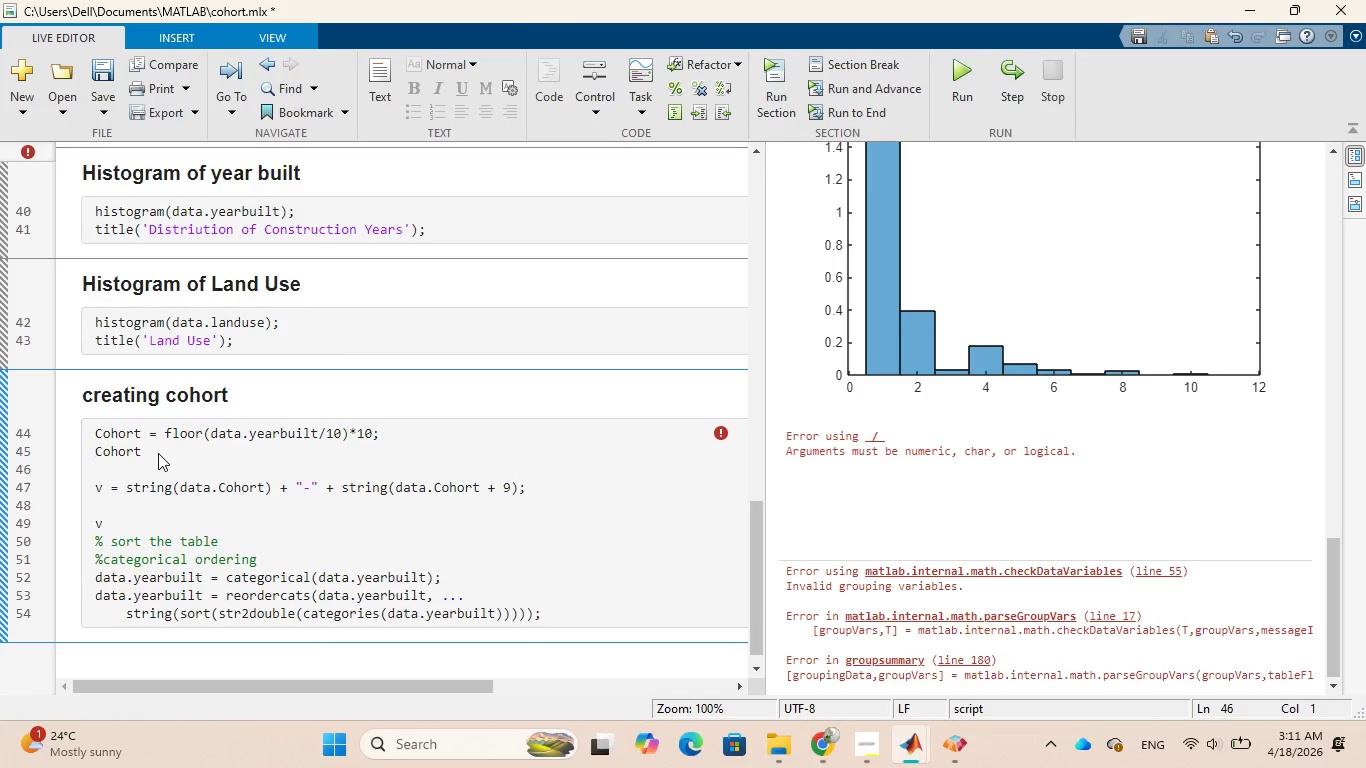 
key(Enter)
 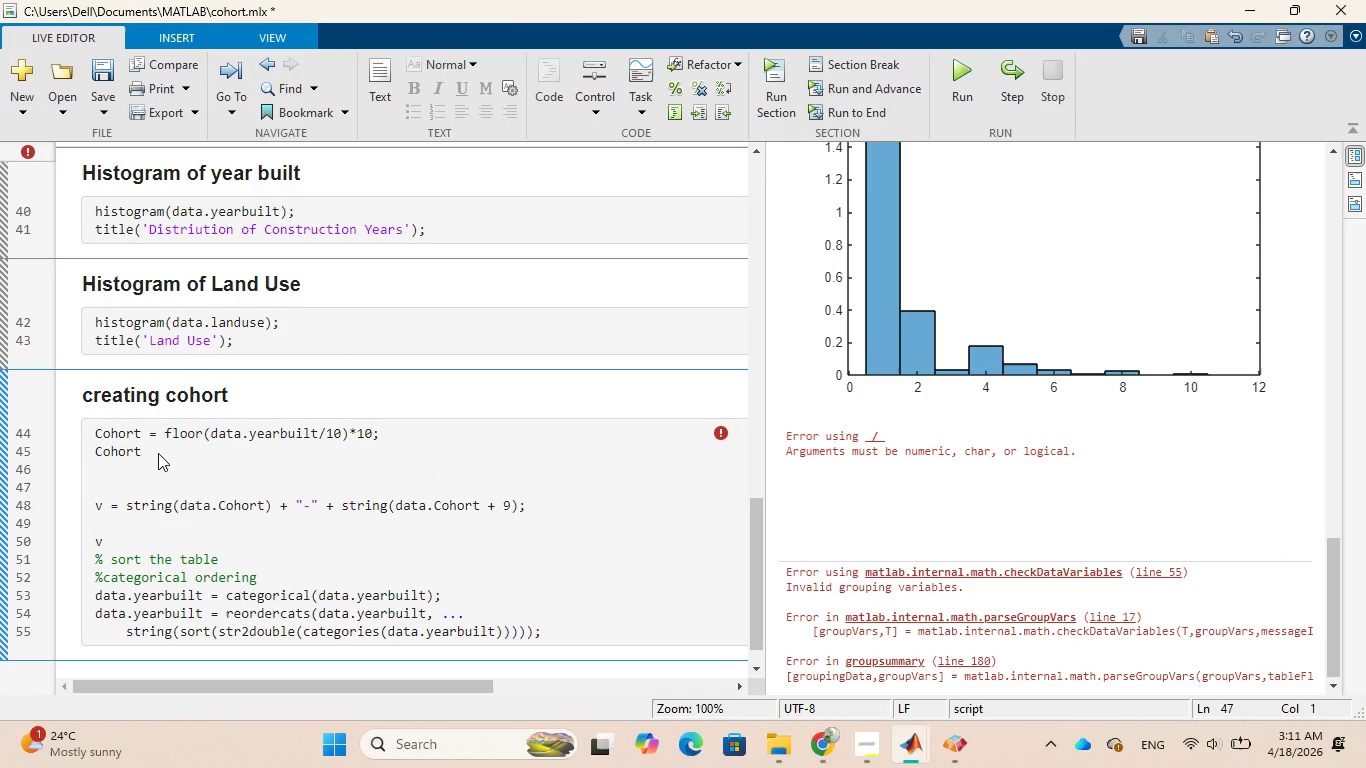 
key(Control+V)
 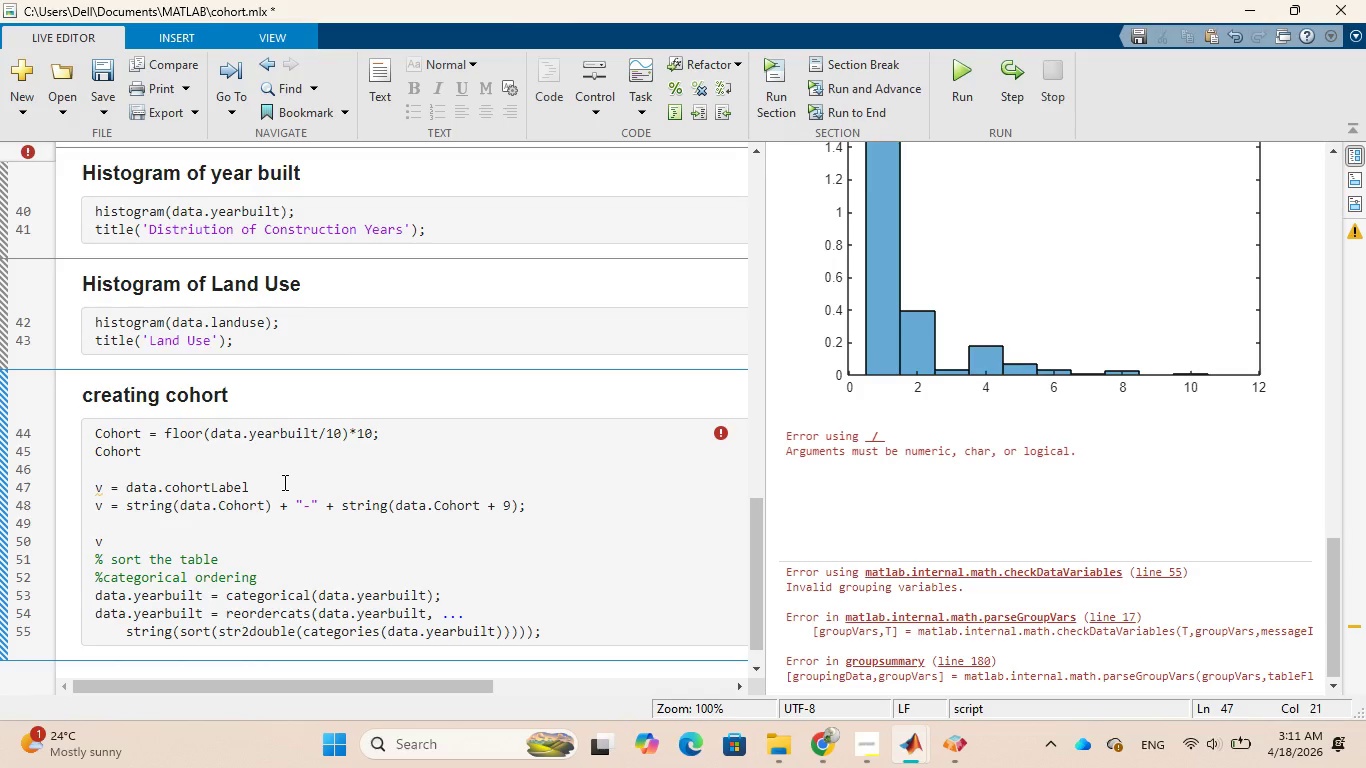 
key(Semicolon)
 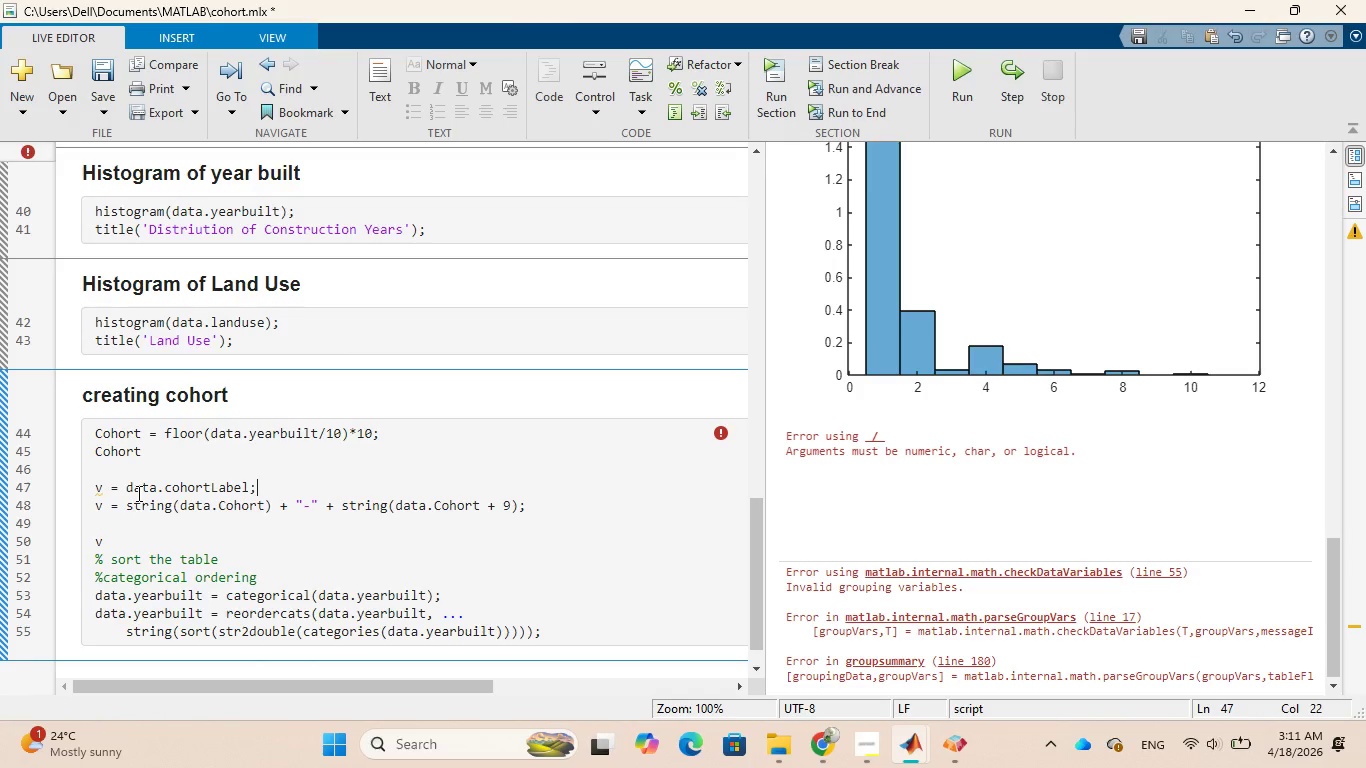 
wait(16.0)
 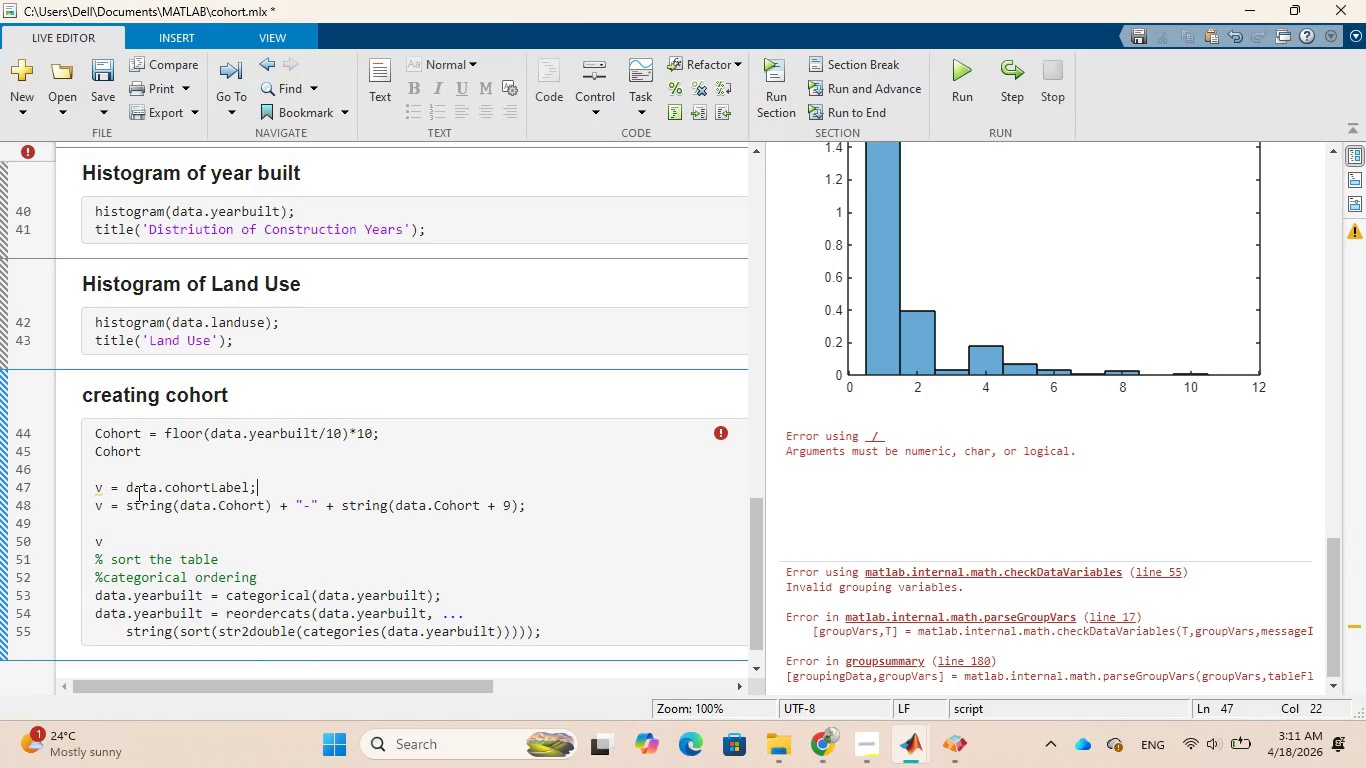 
left_click([316, 535])
 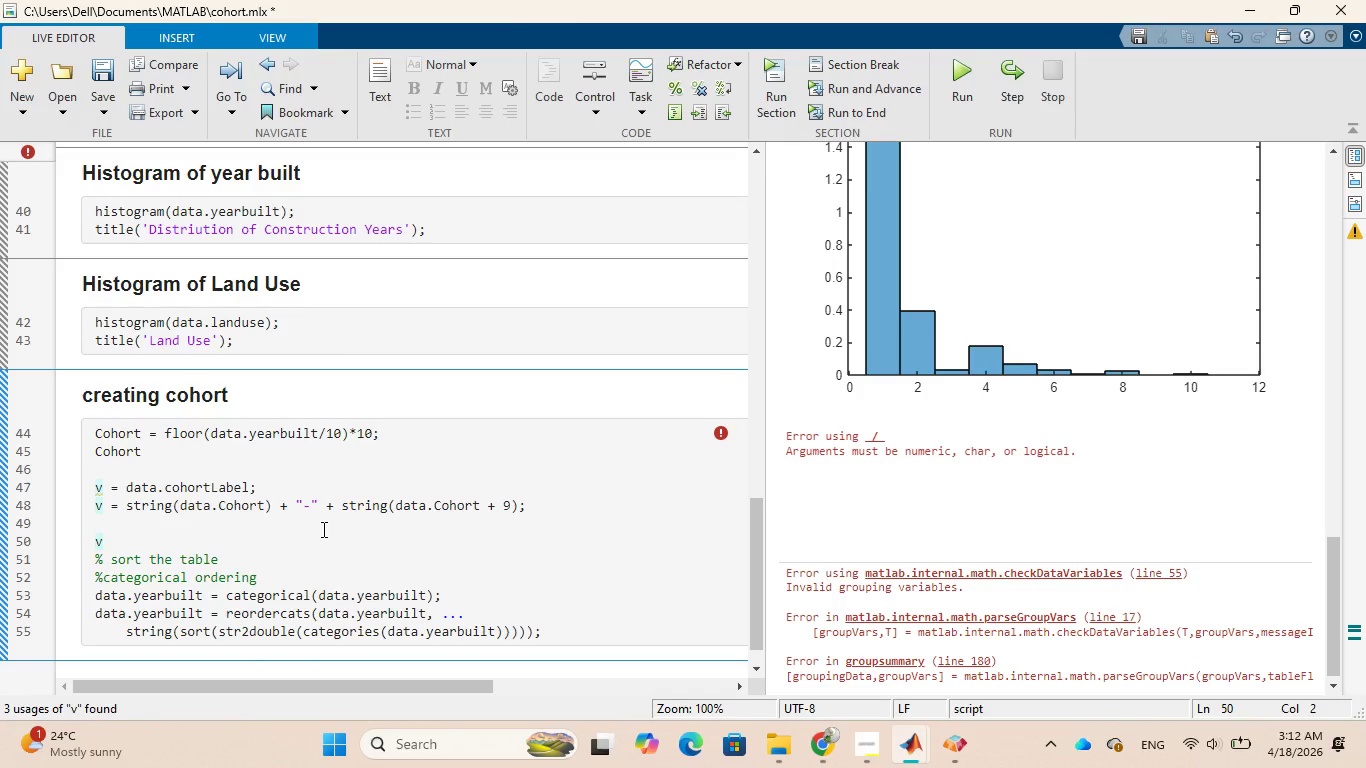 
wait(52.5)
 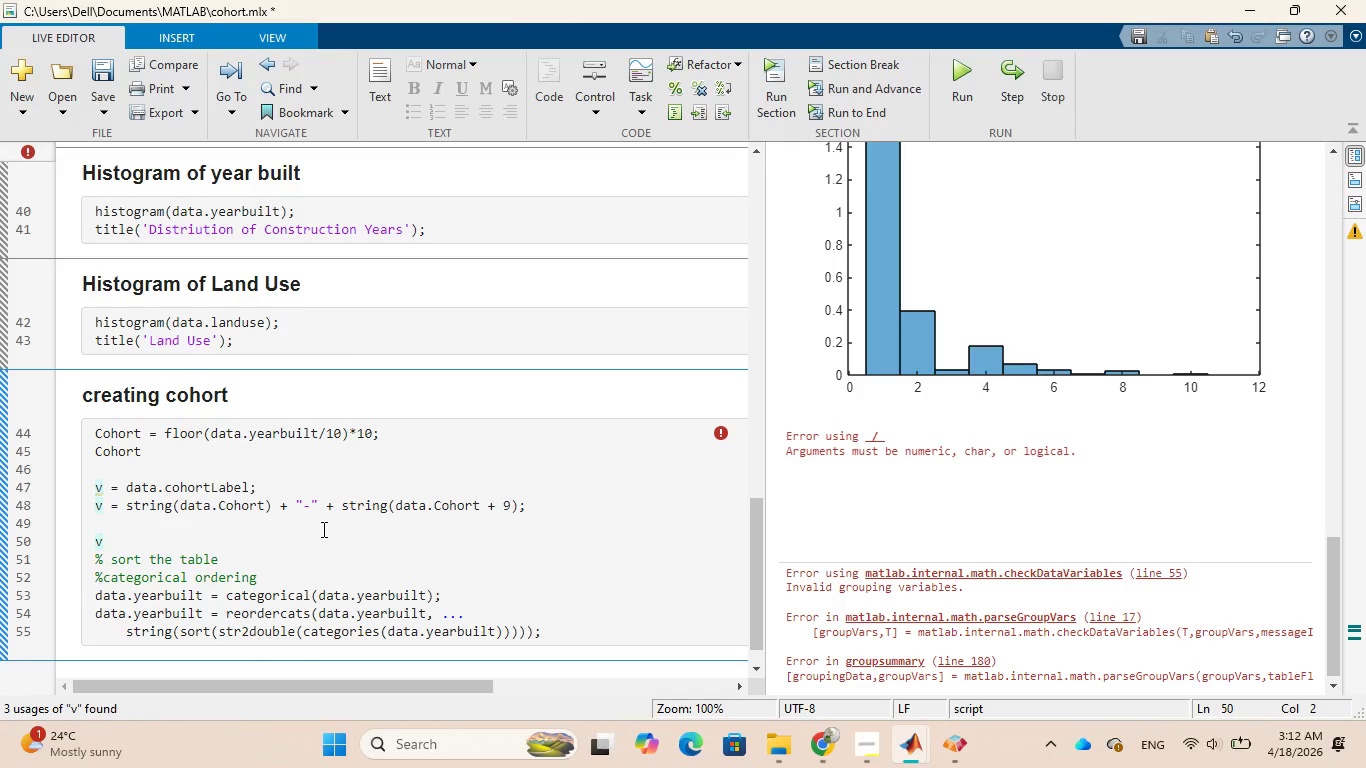 
key(Backspace)
 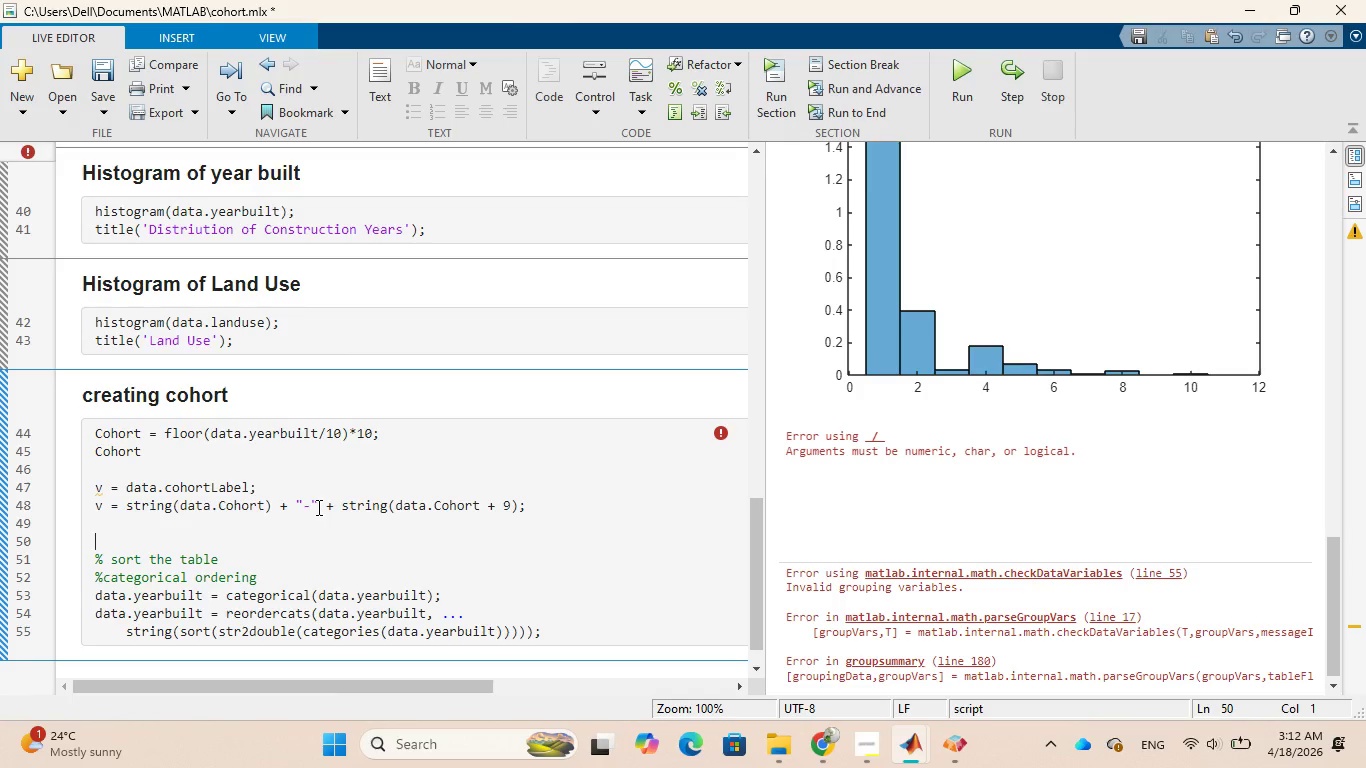 
wait(31.75)
 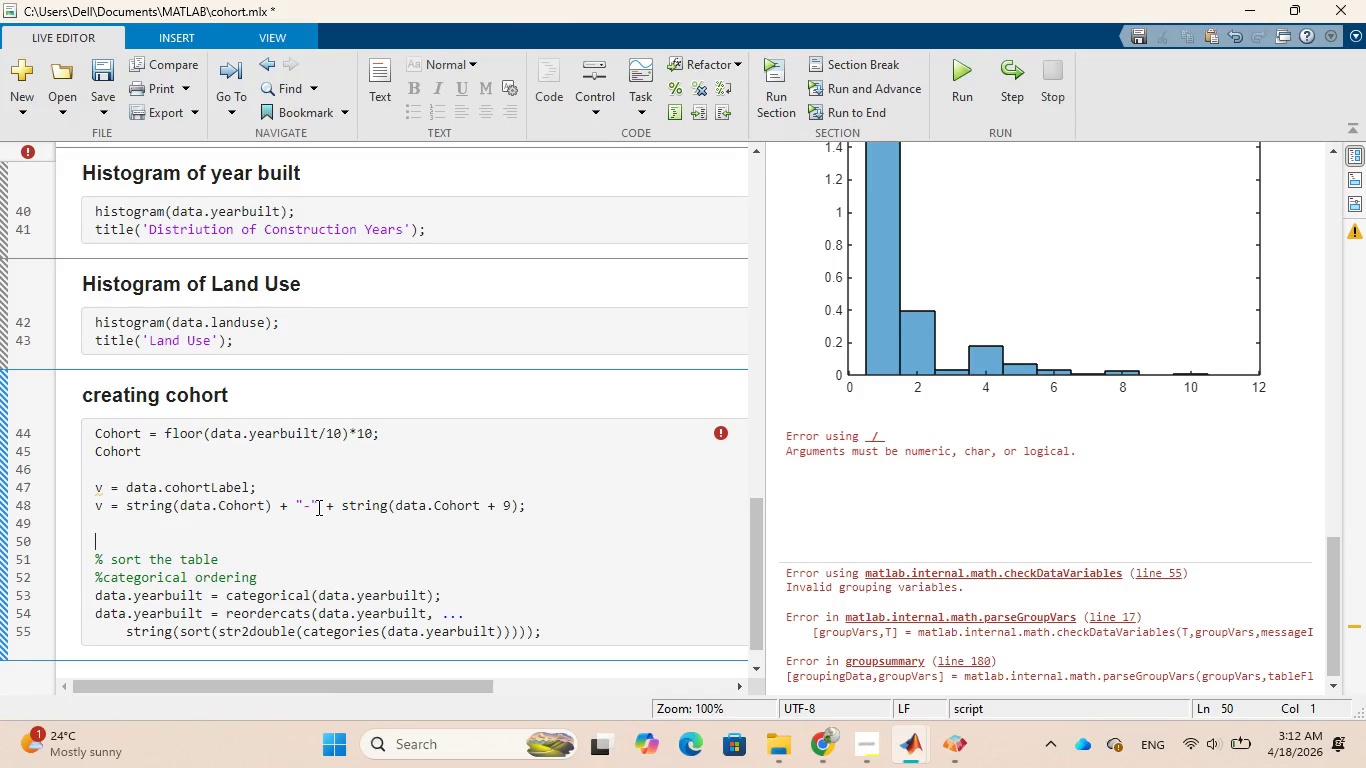 
left_click_drag(start_coordinate=[547, 505], to_coordinate=[95, 508])
 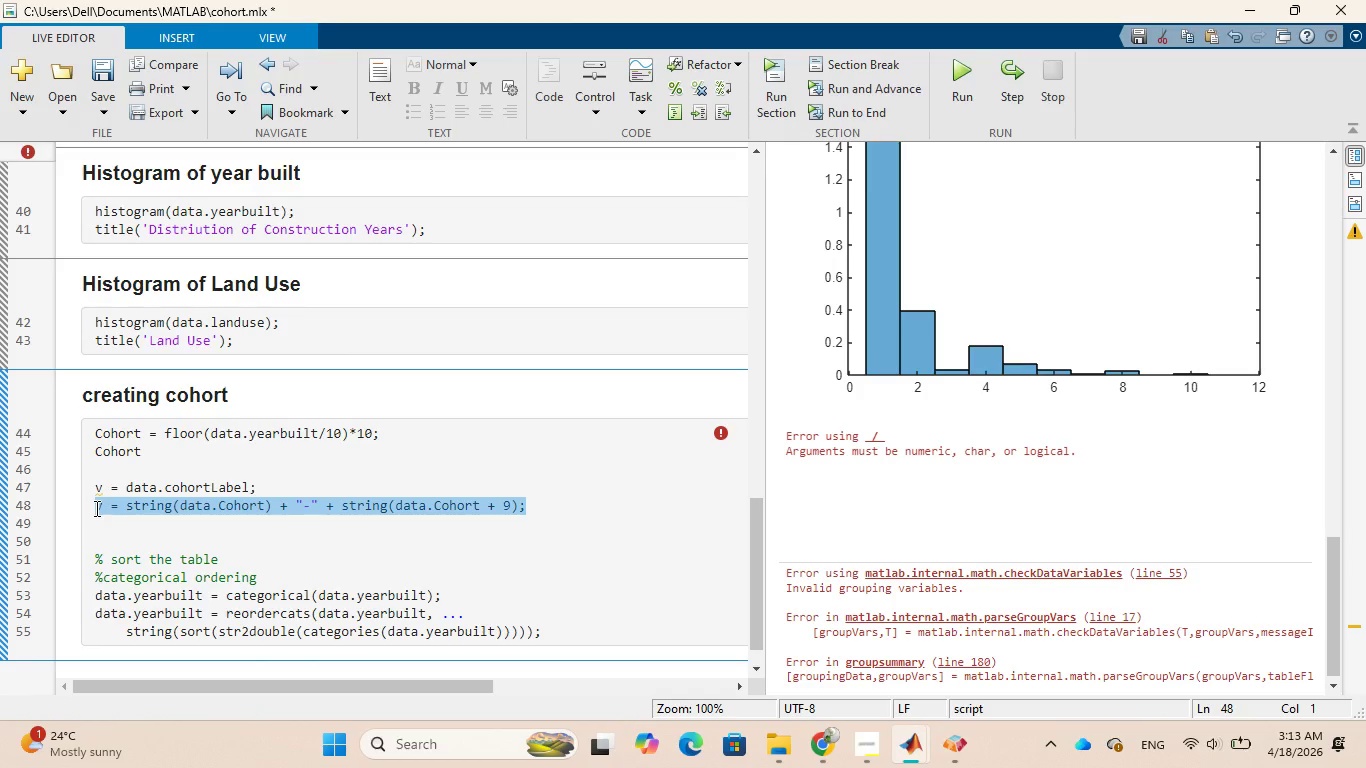 
key(Backspace)
 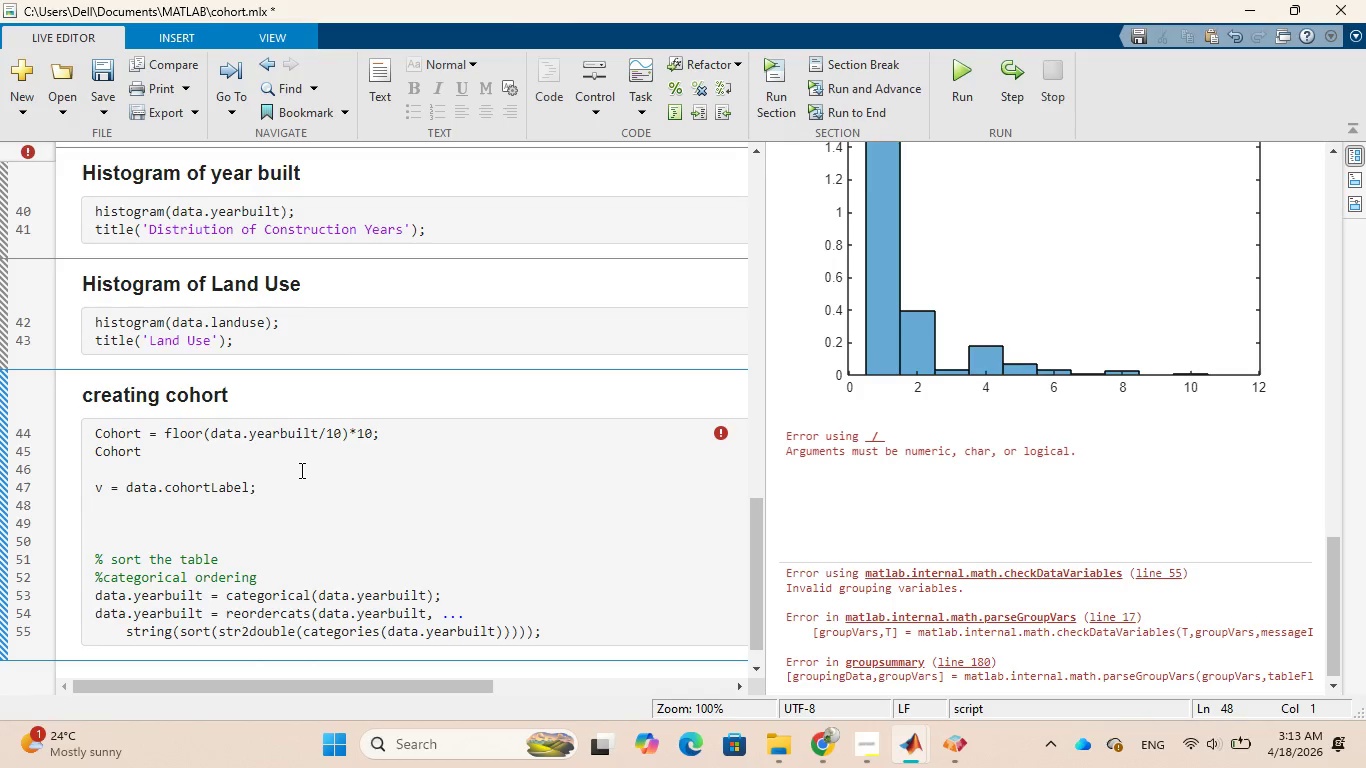 
left_click_drag(start_coordinate=[300, 473], to_coordinate=[267, 498])
 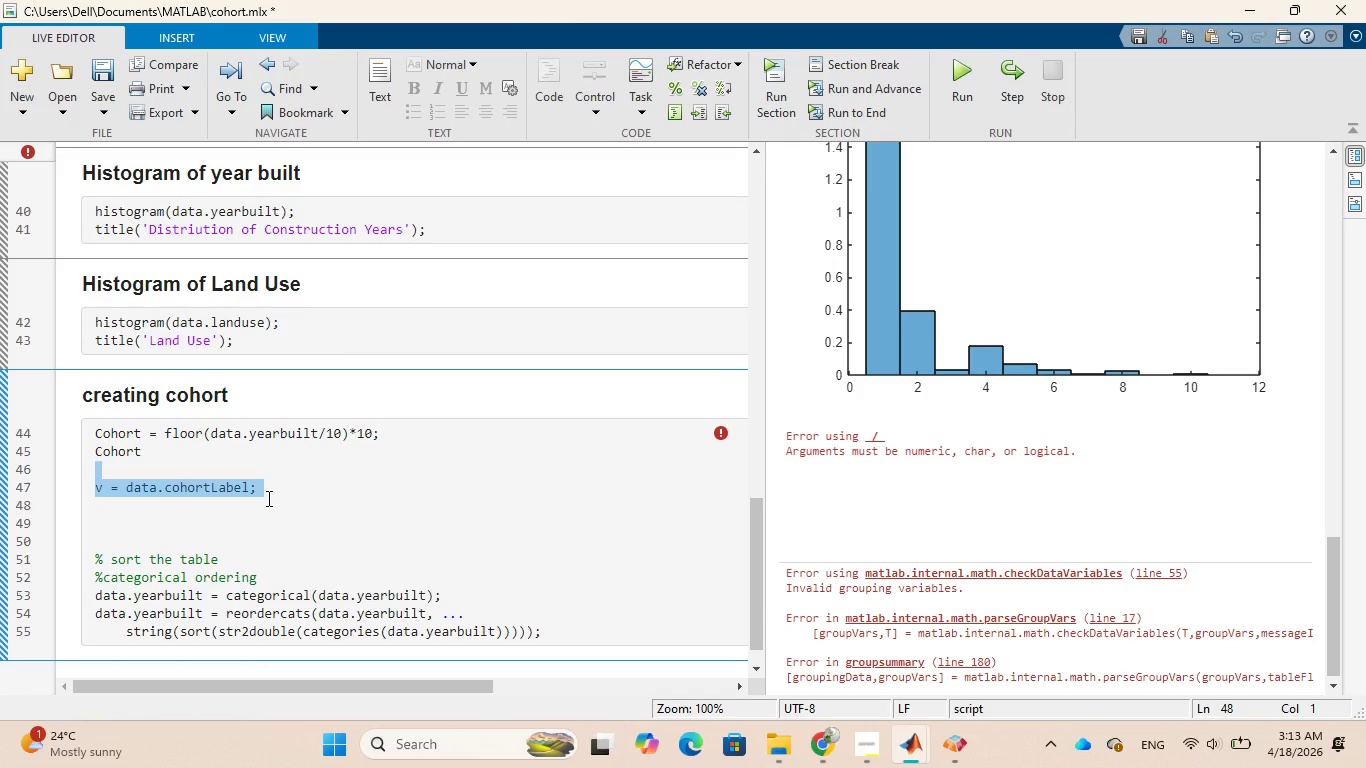 
key(Backspace)
 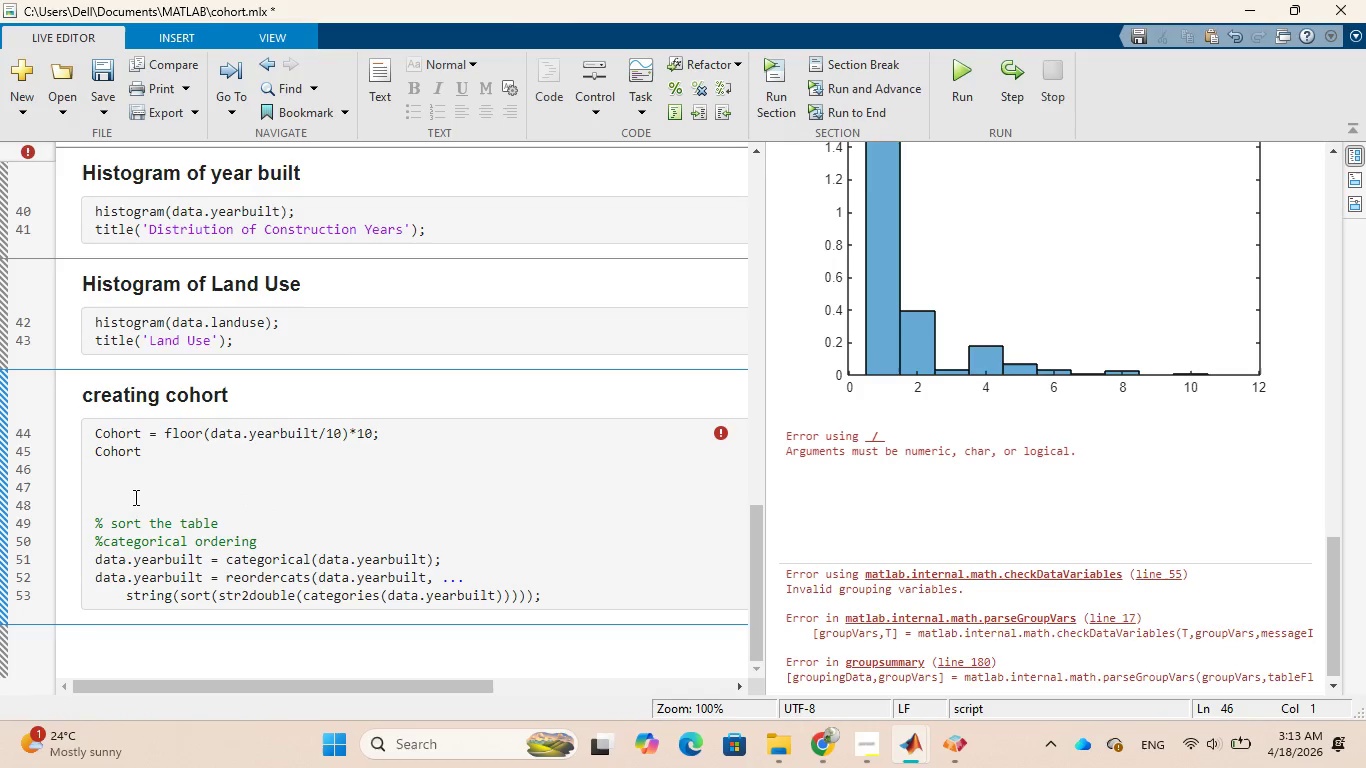 
left_click([133, 500])
 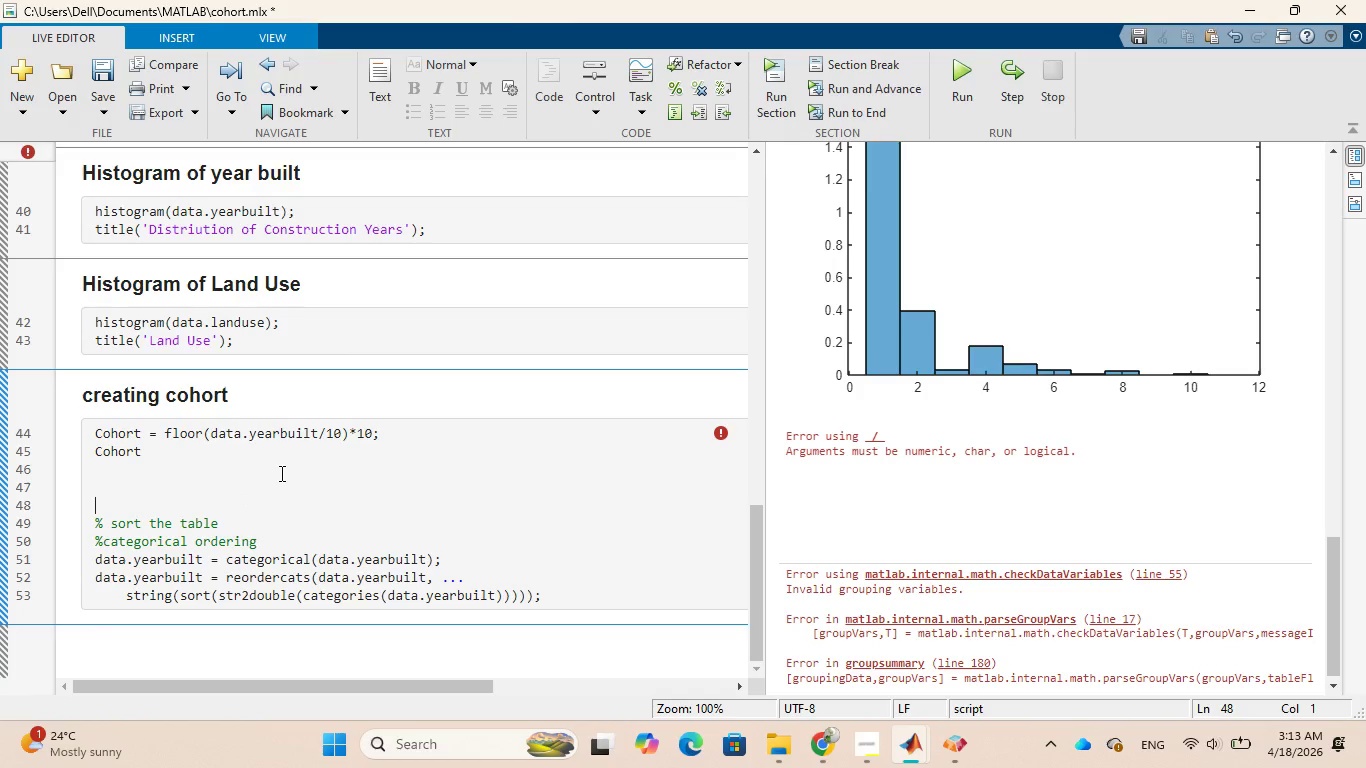 
key(Backspace)
 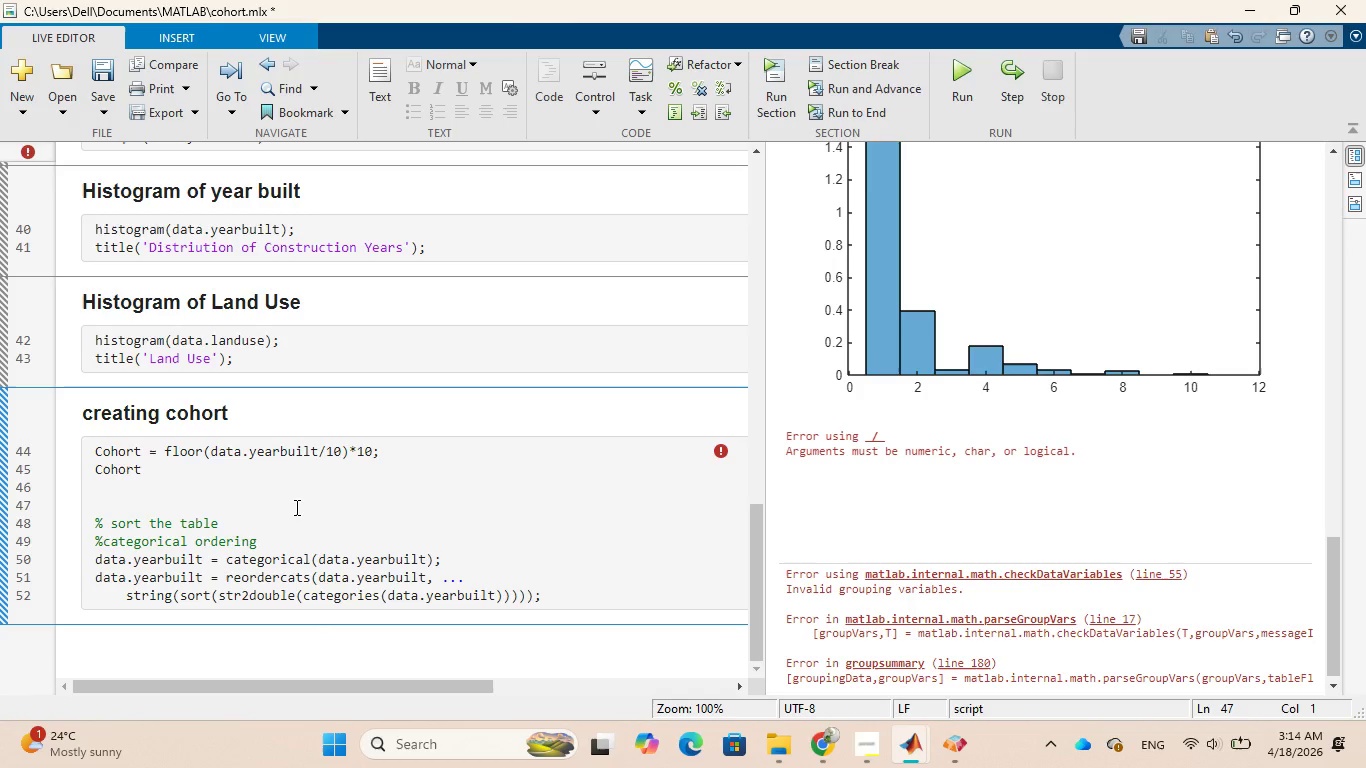 
wait(68.3)
 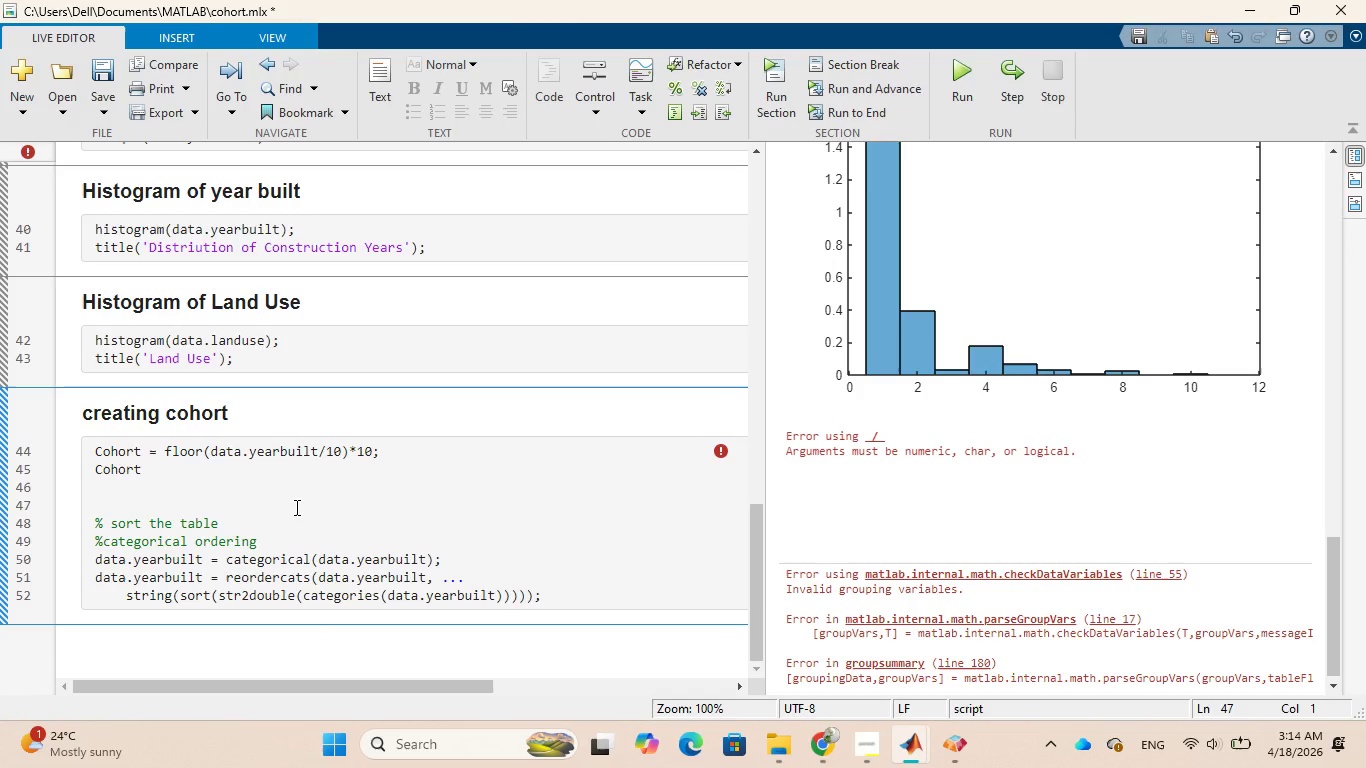 
left_click([102, 496])
 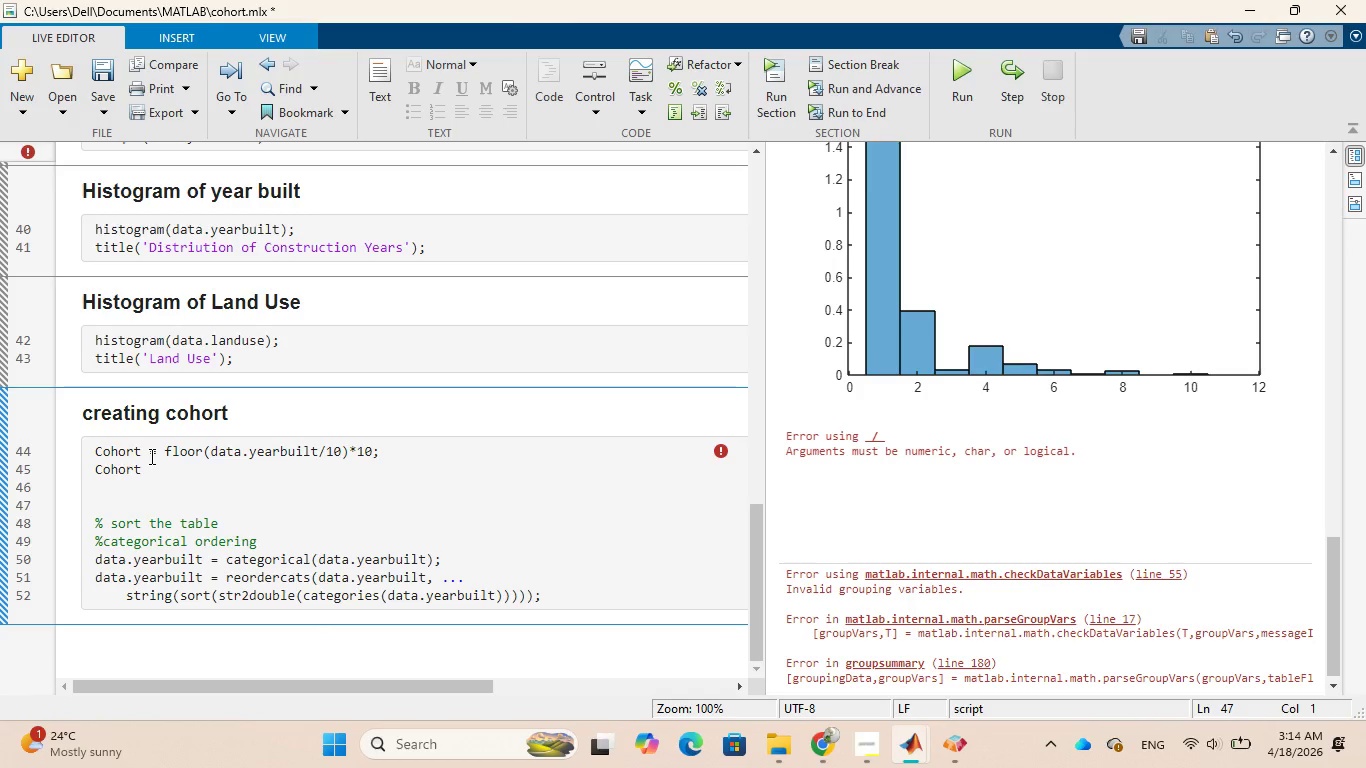 
wait(8.45)
 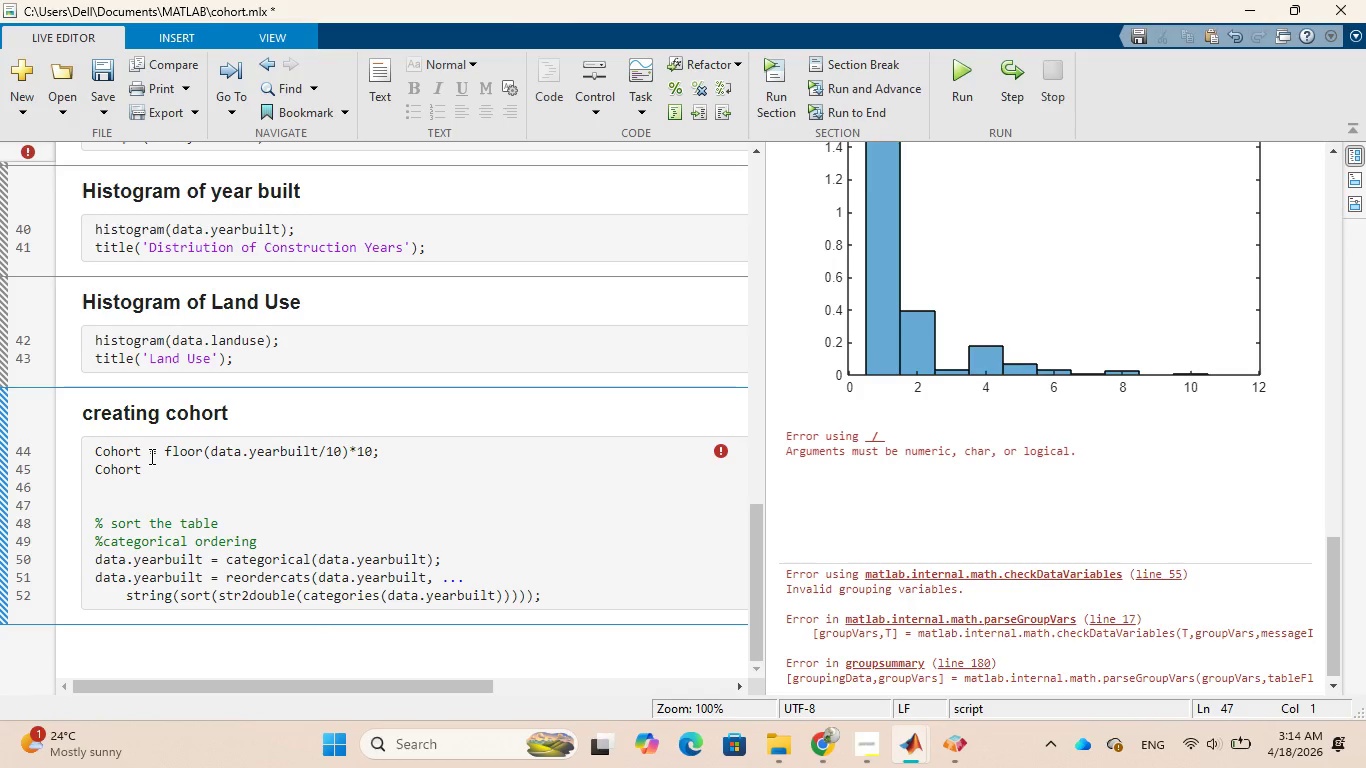 
type(data.)
 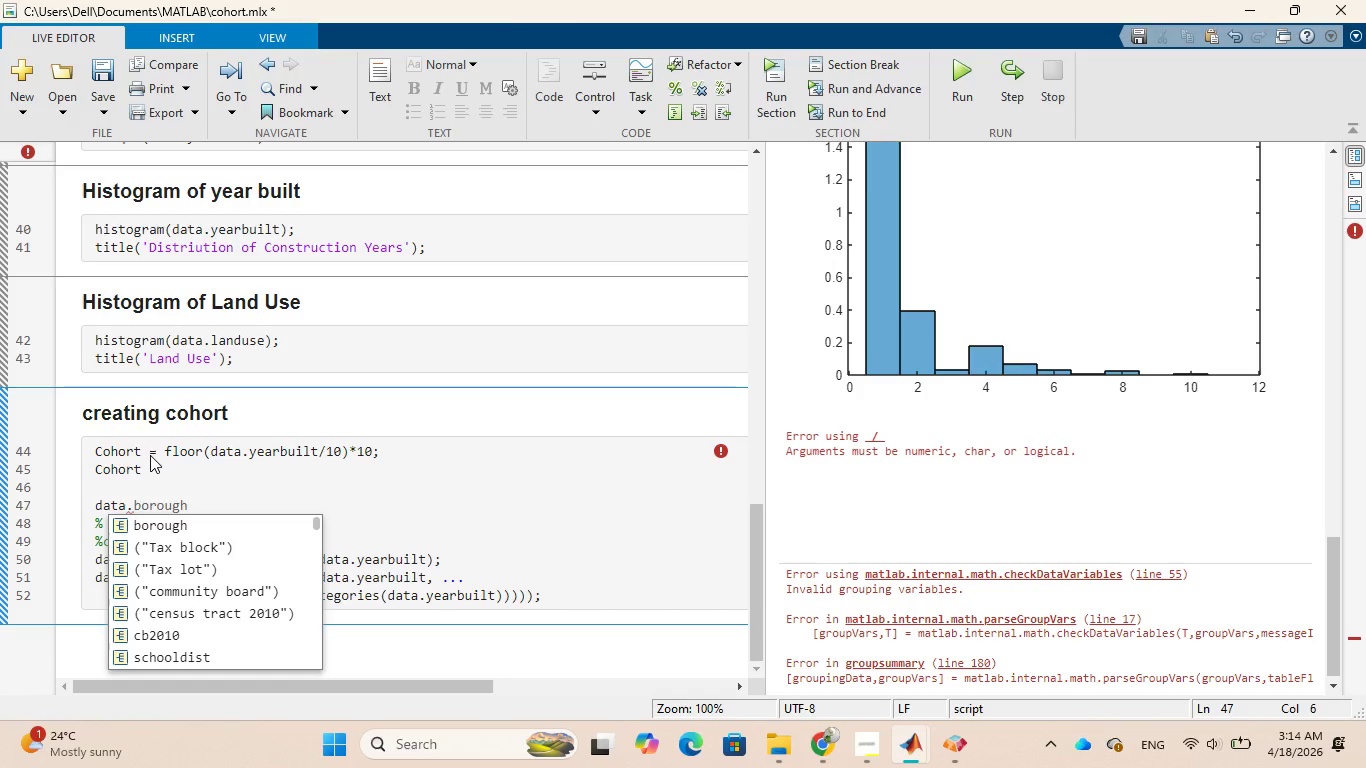 
wait(5.28)
 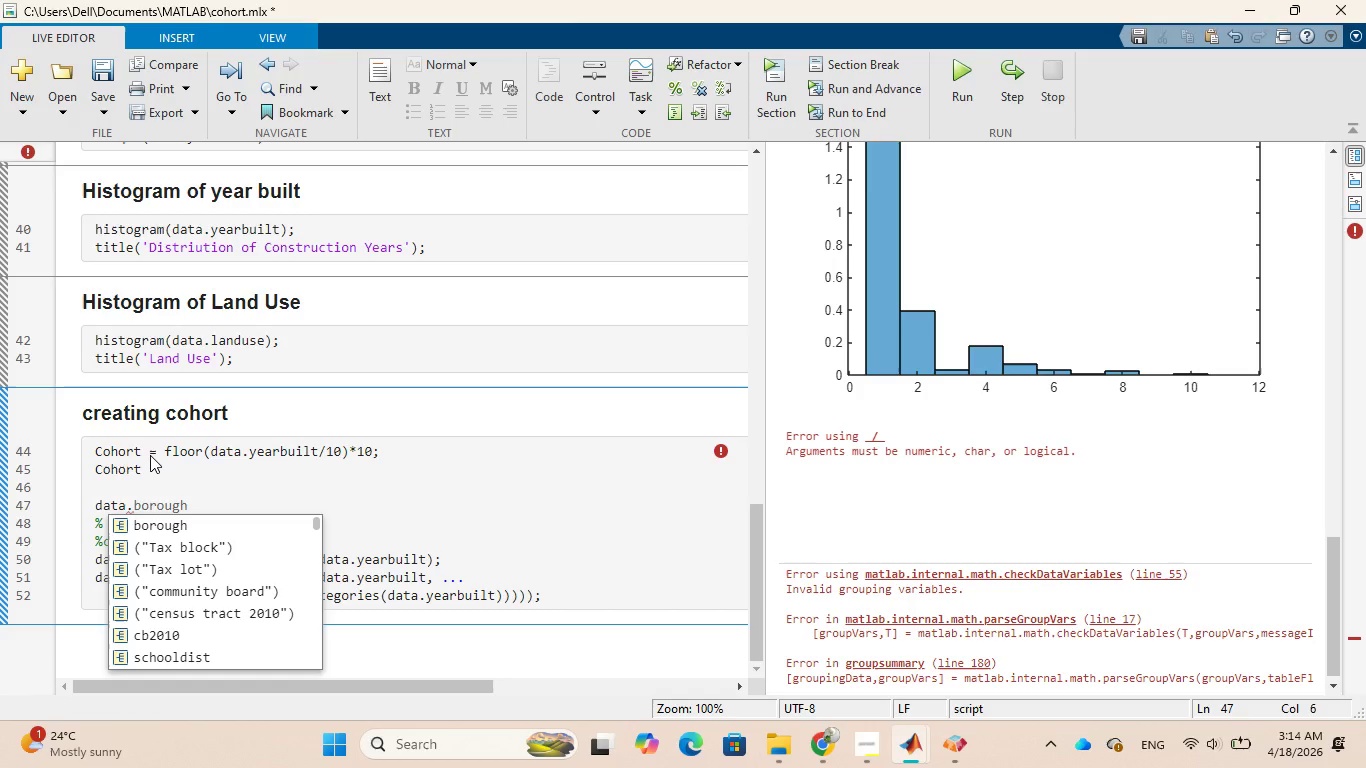 
type(CohortLabae)
key(Backspace)
key(Backspace)
type(el = )
 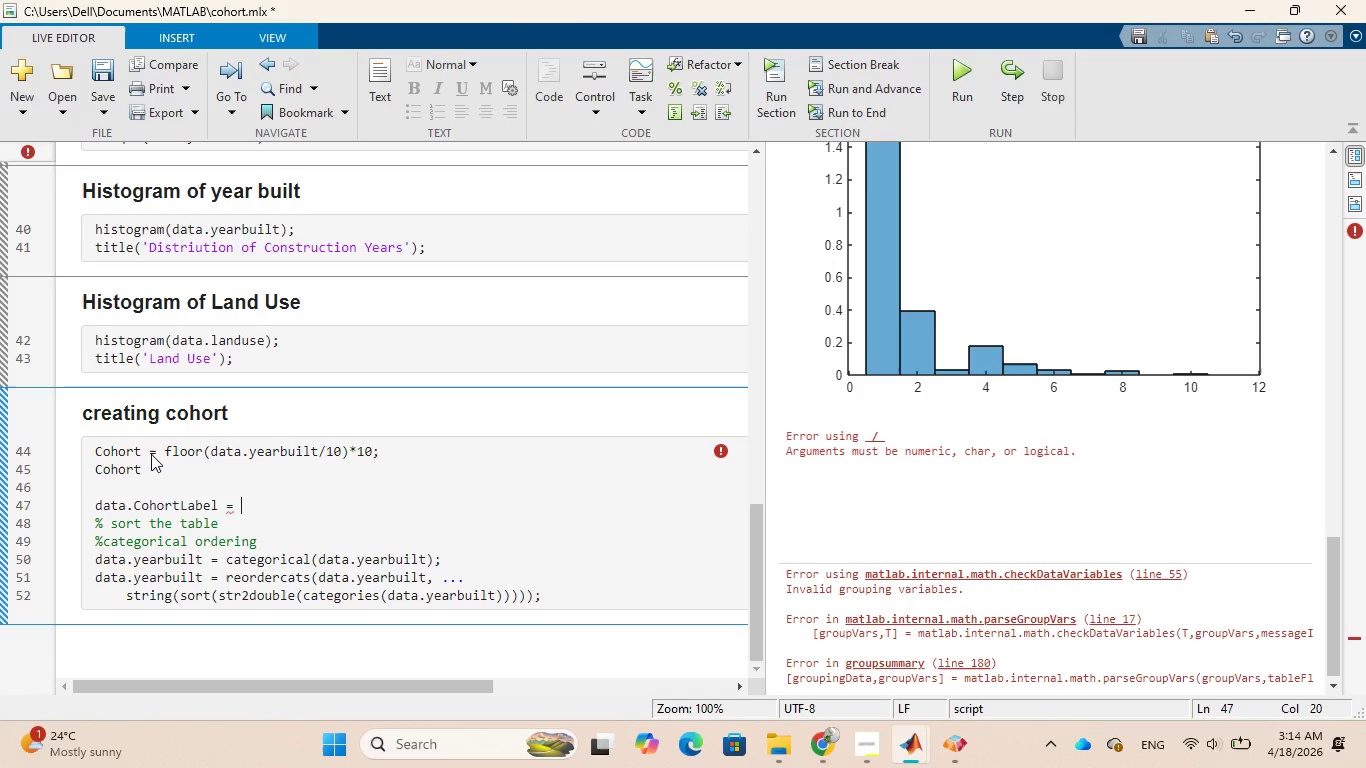 
type(compose('%d)
 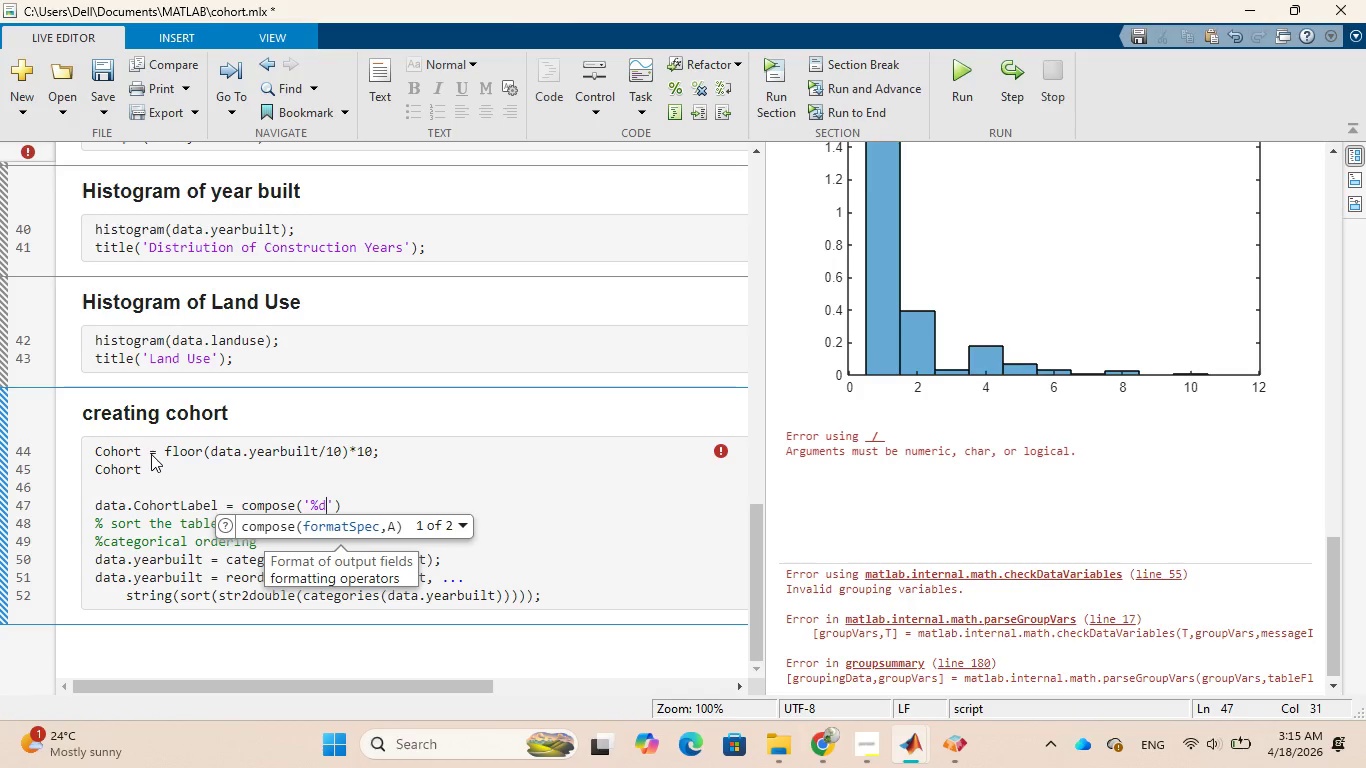 
key(Minus)
 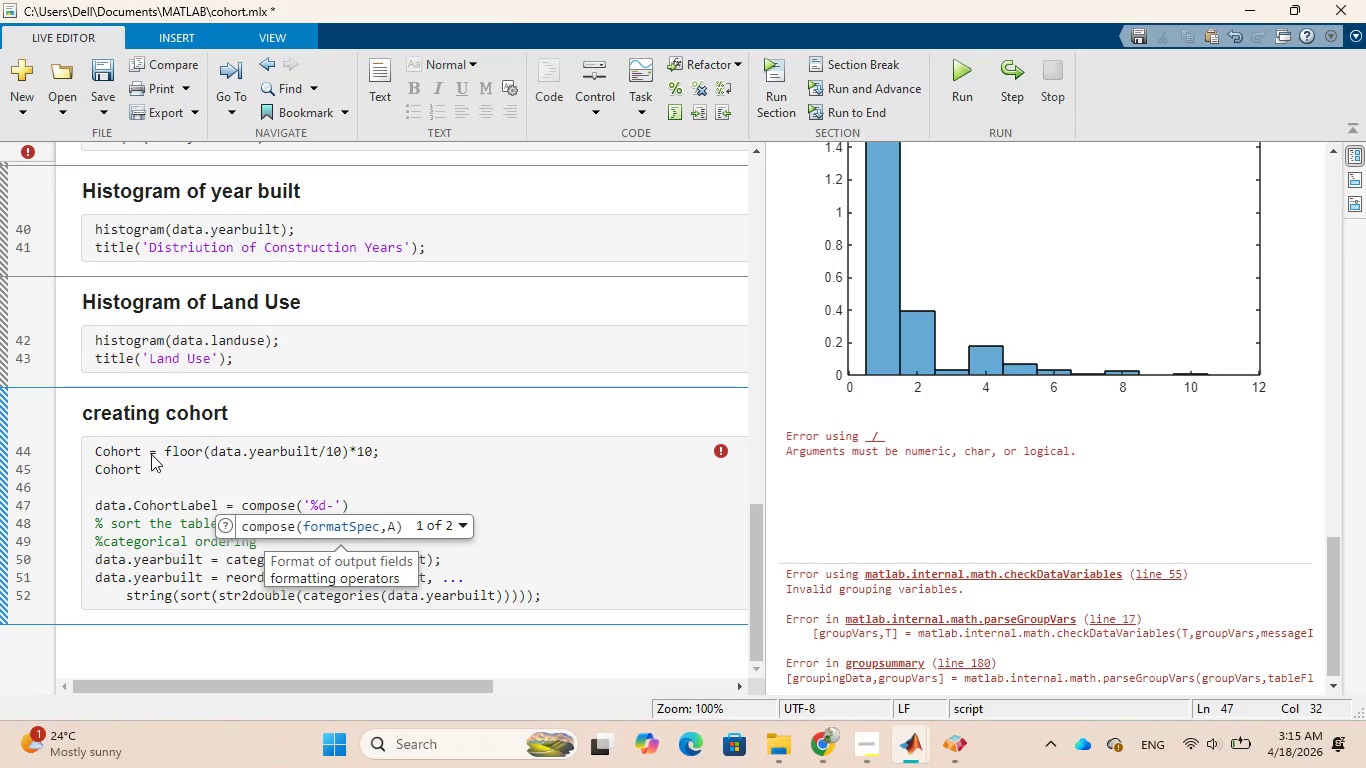 
type(%d)
 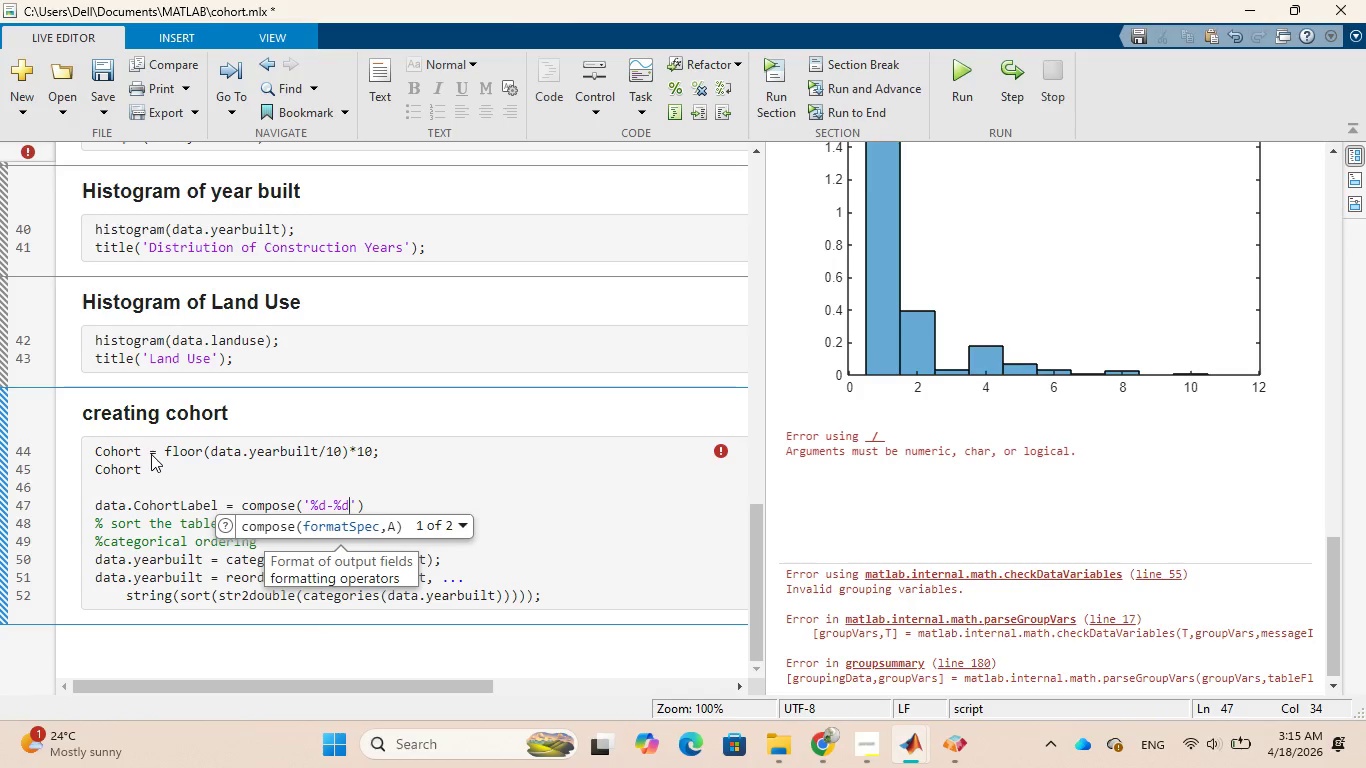 
key(ArrowRight)
 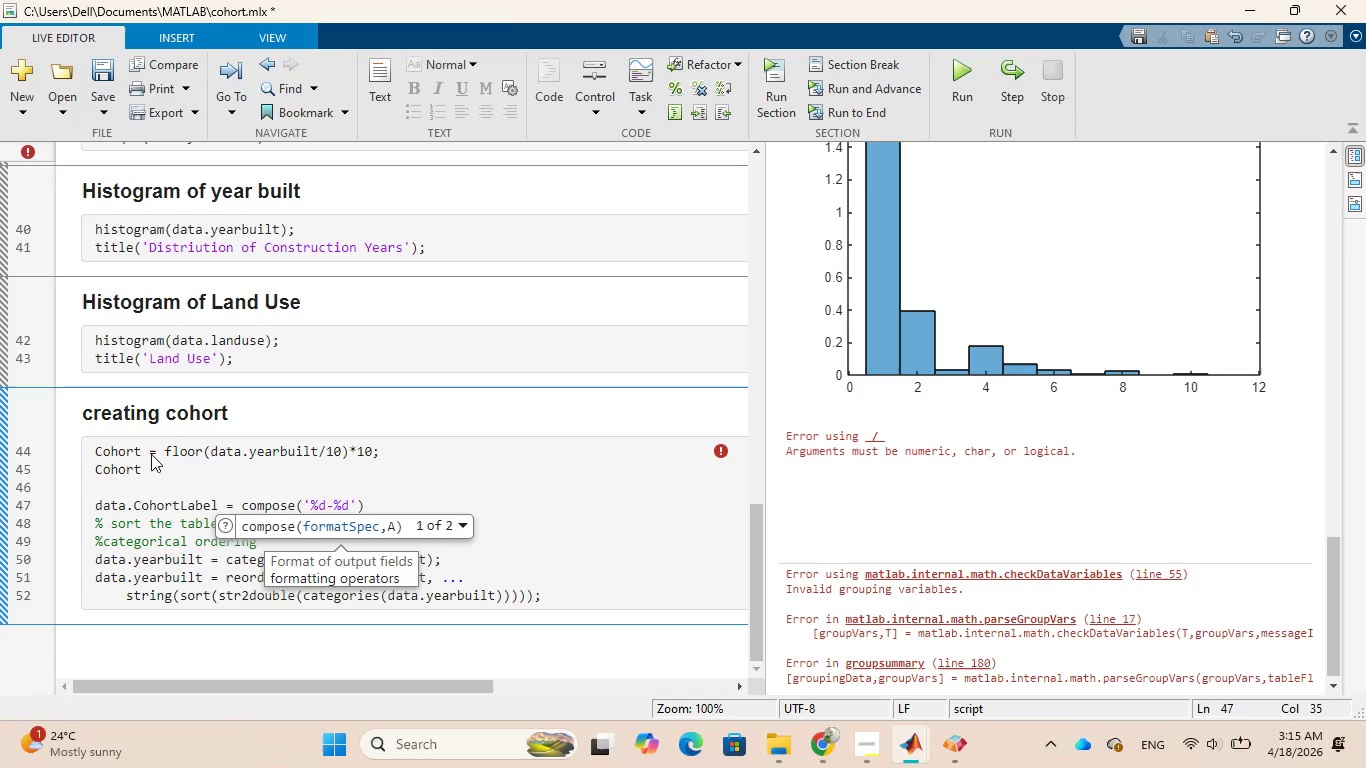 
key(Comma)
 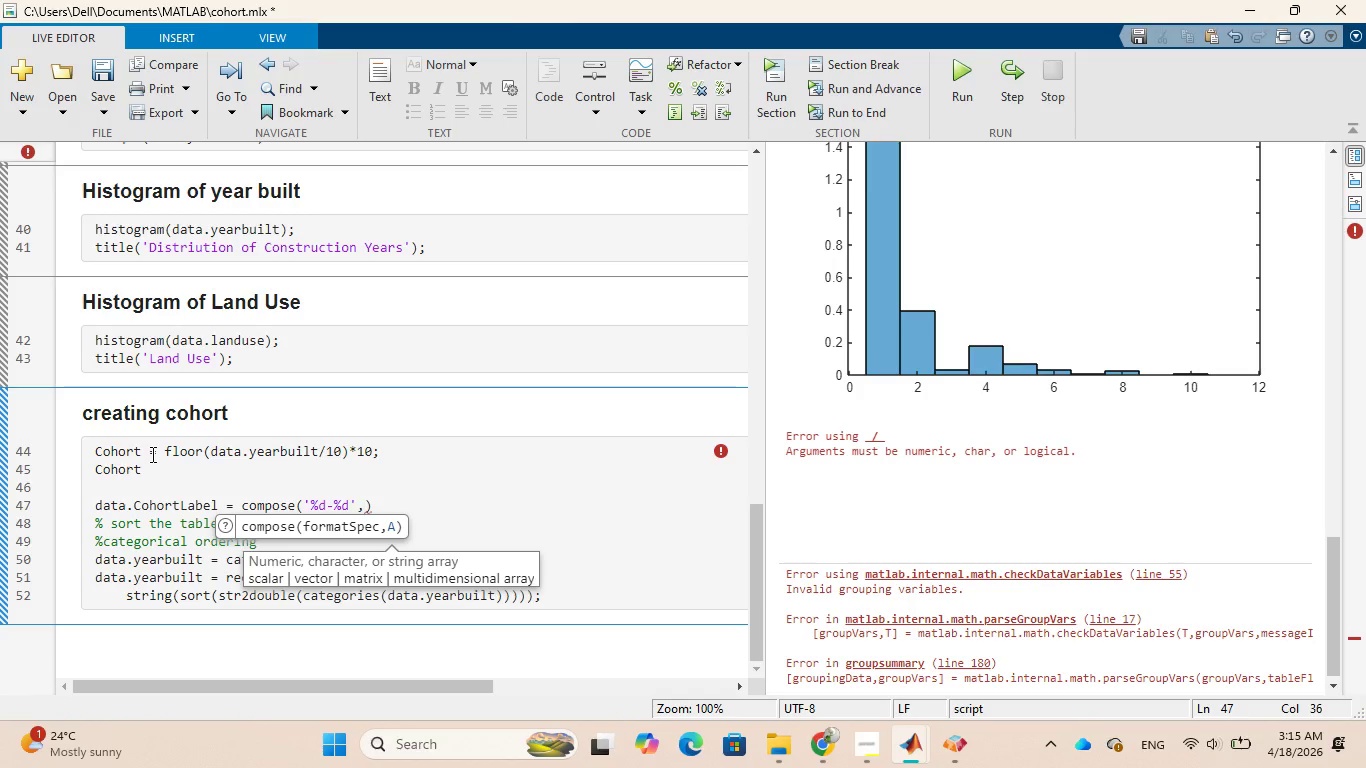 
wait(10.45)
 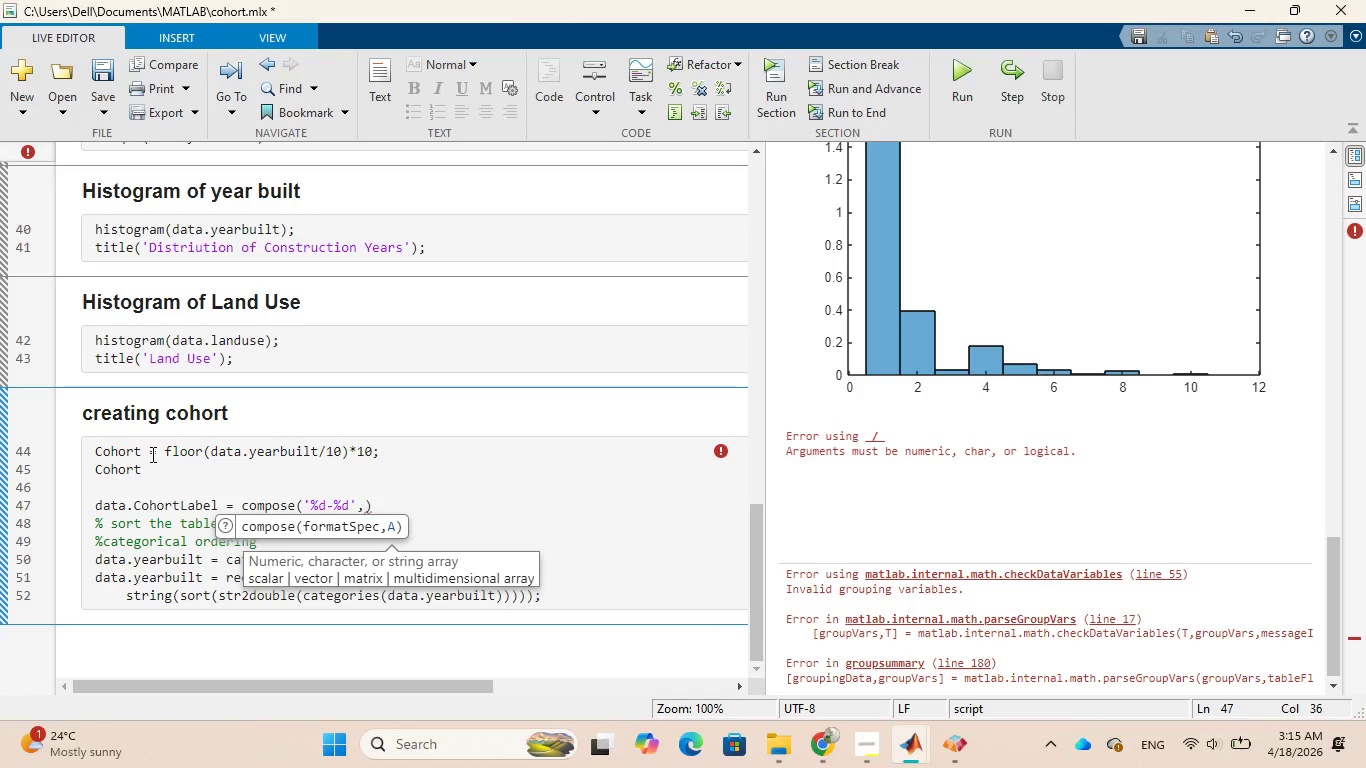 
type( data.Cohort + 9)
 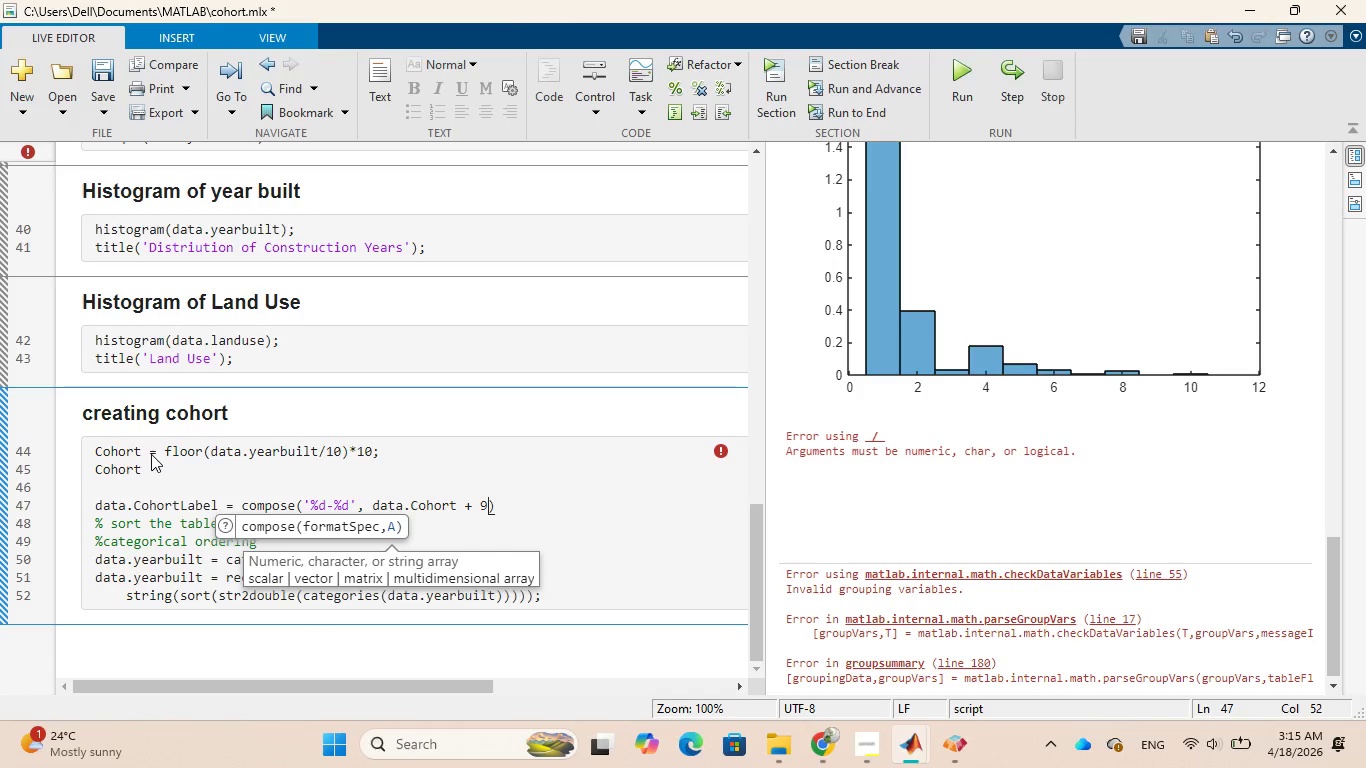 
wait(8.11)
 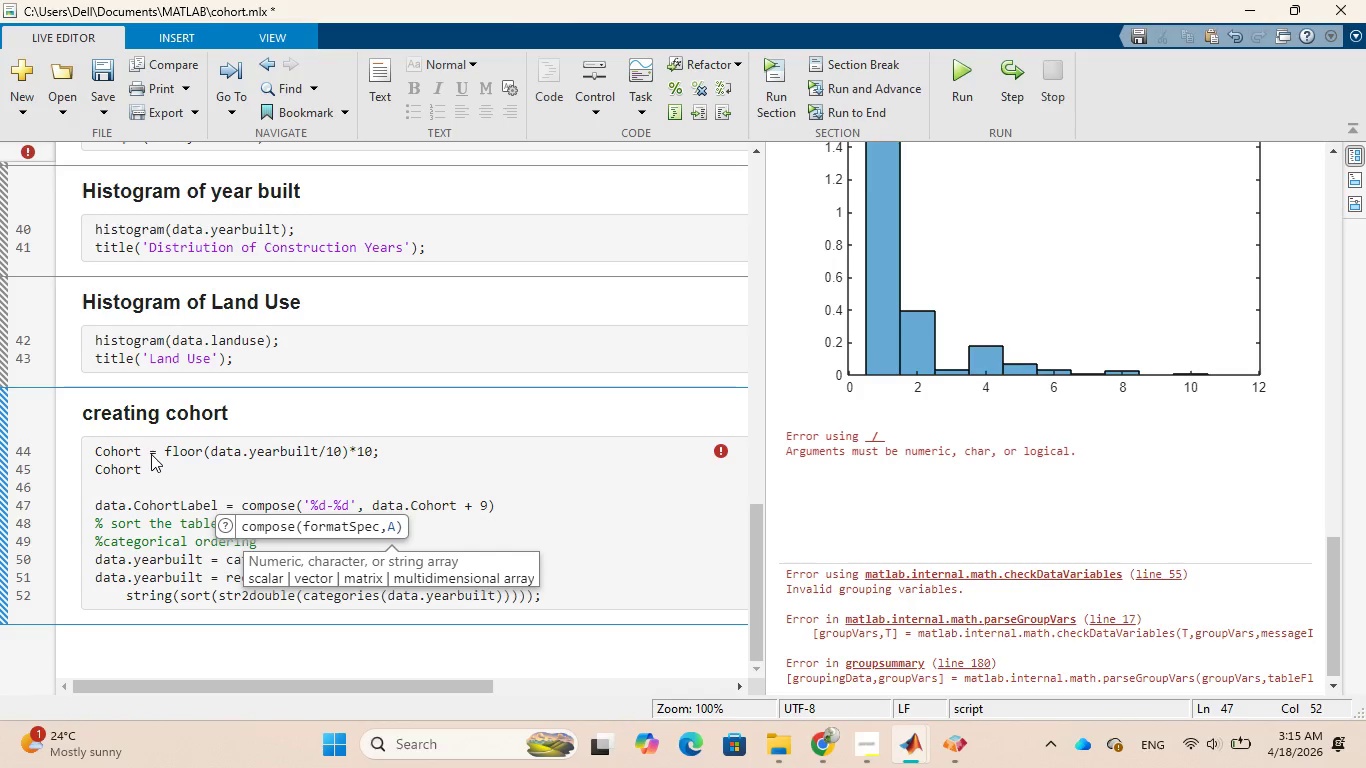 
key(ArrowLeft)
 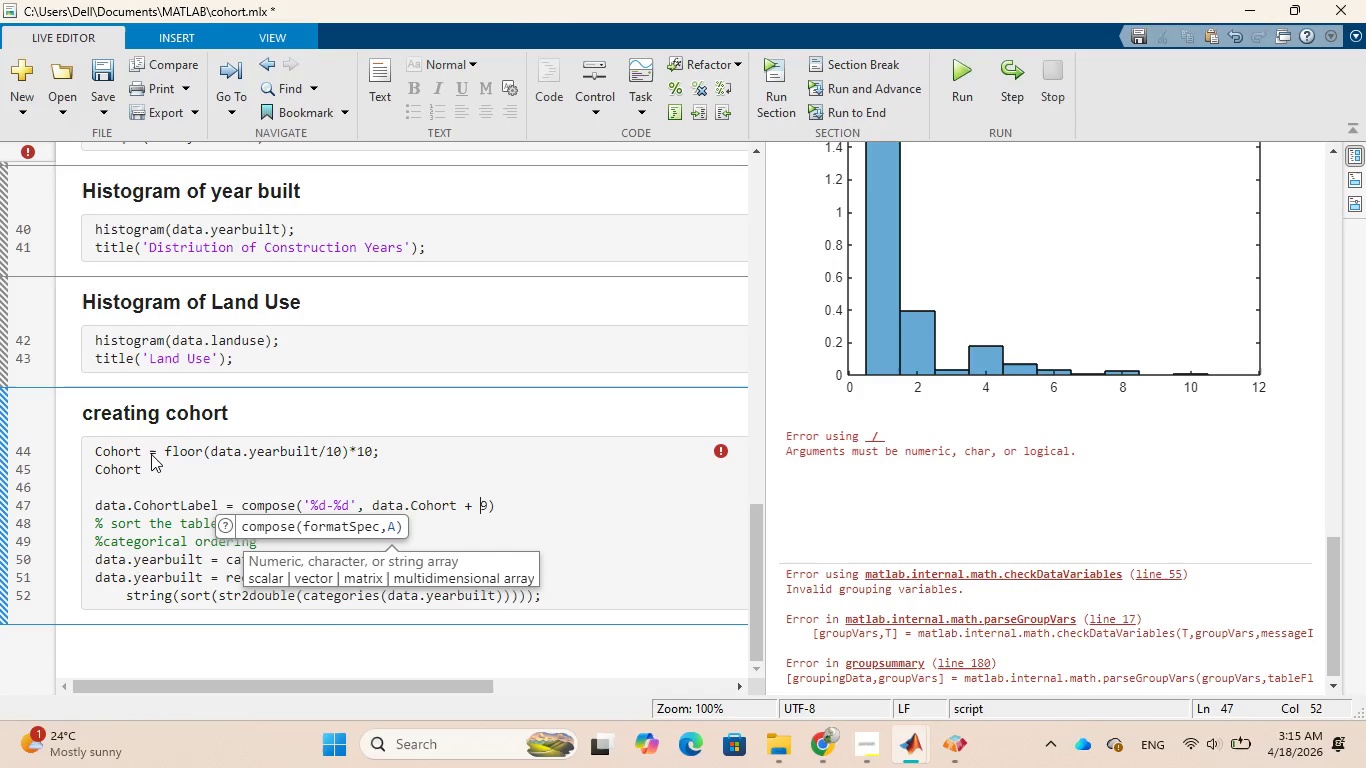 
key(ArrowLeft)
 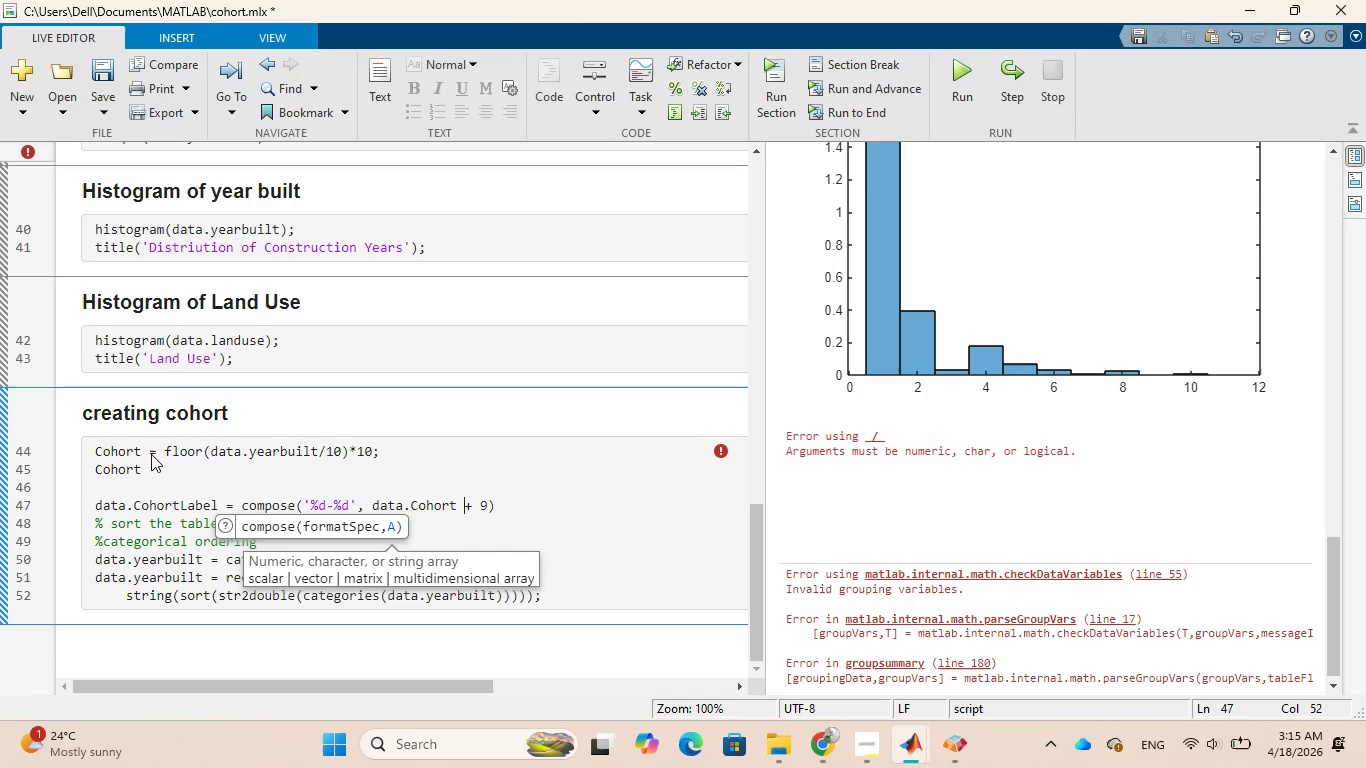 
hold_key(key=ArrowLeft, duration=0.8)
 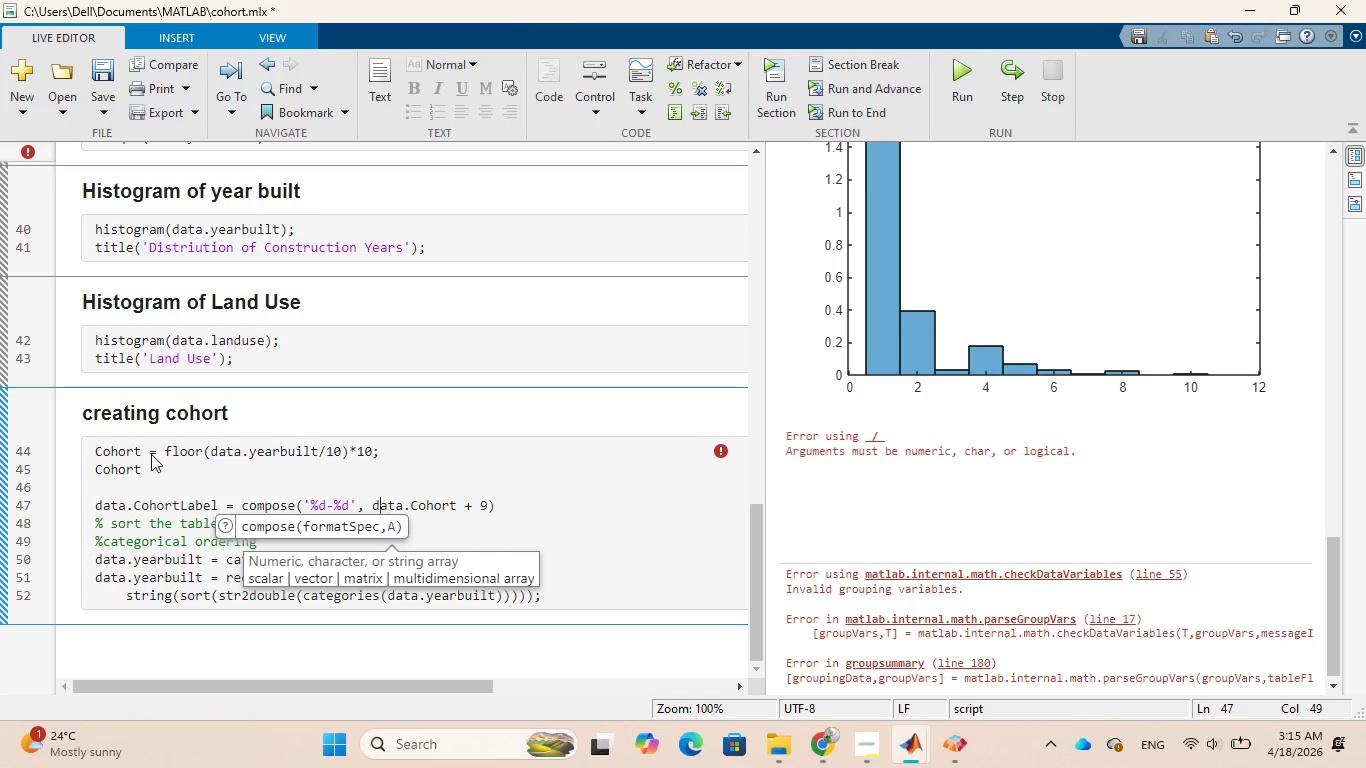 
key(ArrowLeft)
 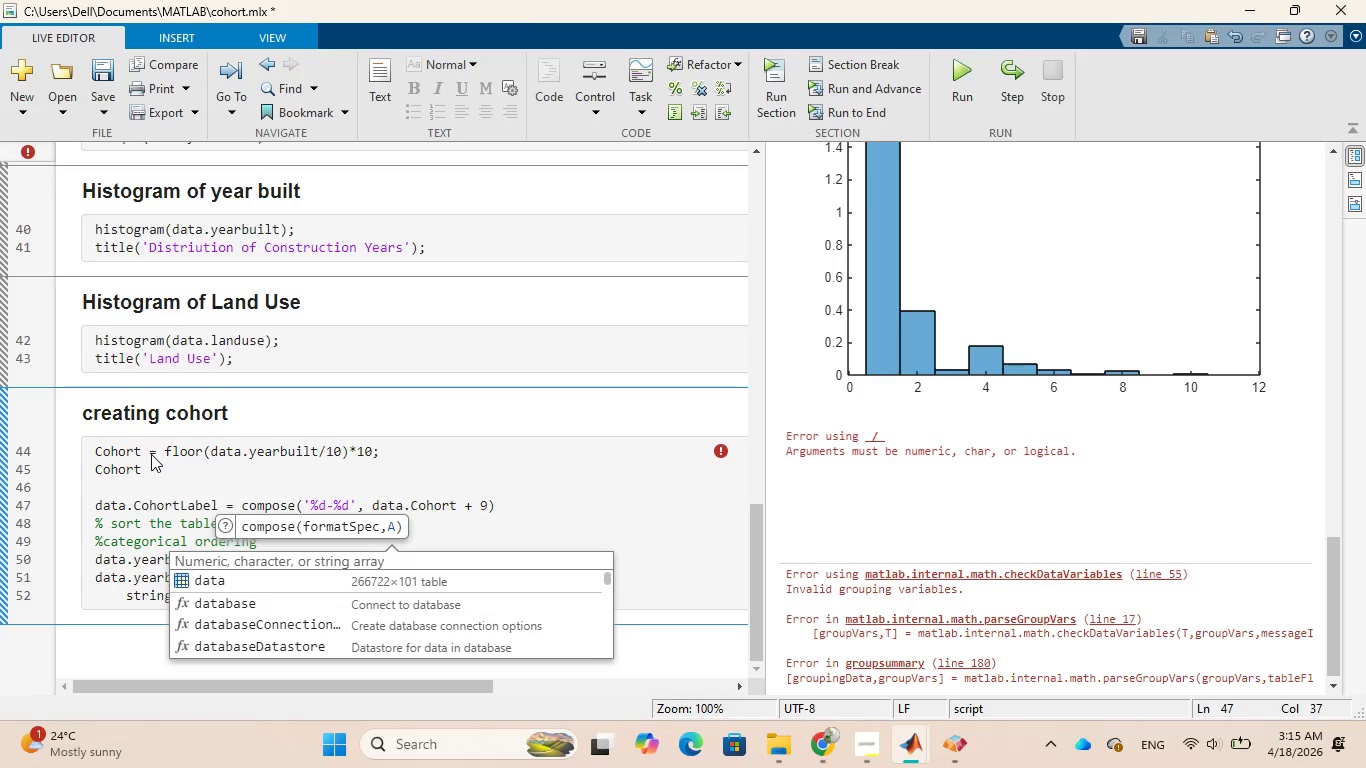 
type(data.Cohort, )
 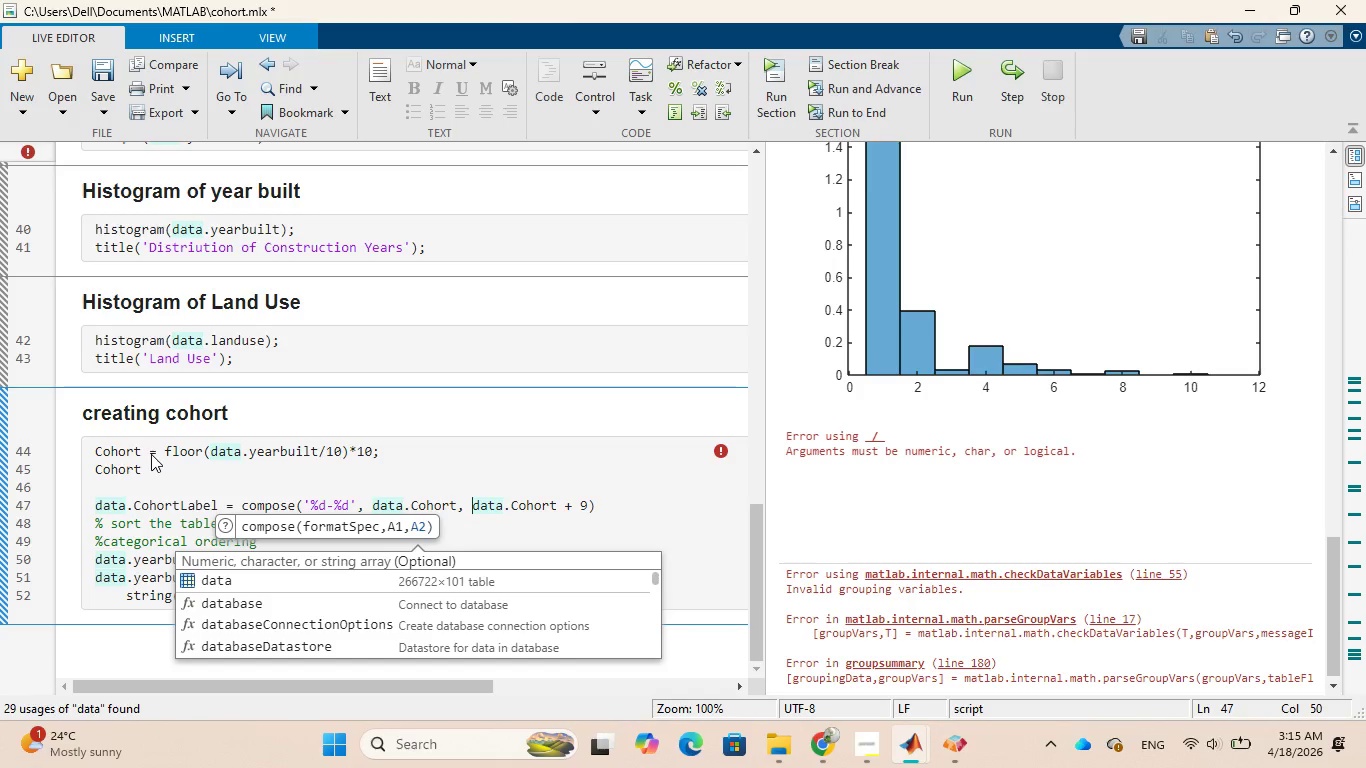 
wait(11.05)
 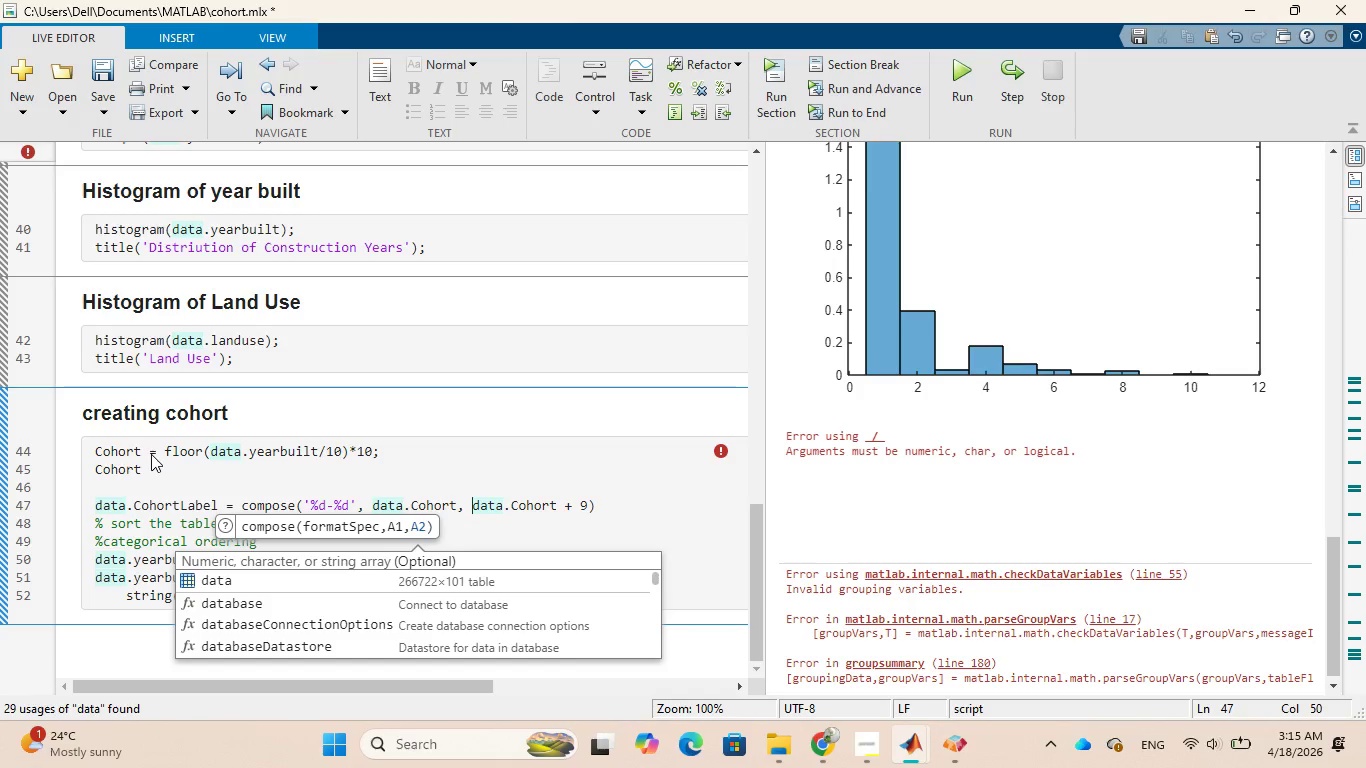 
left_click([612, 507])
 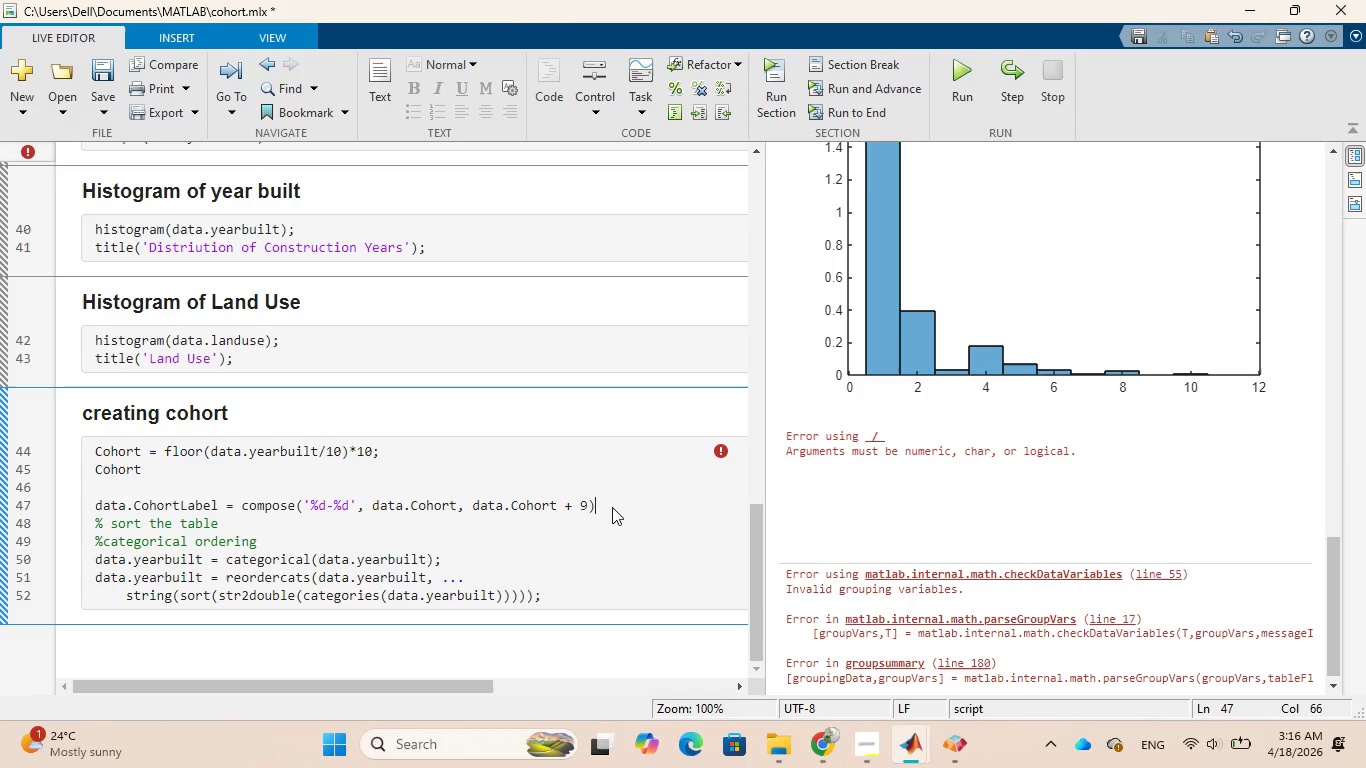 
key(Semicolon)
 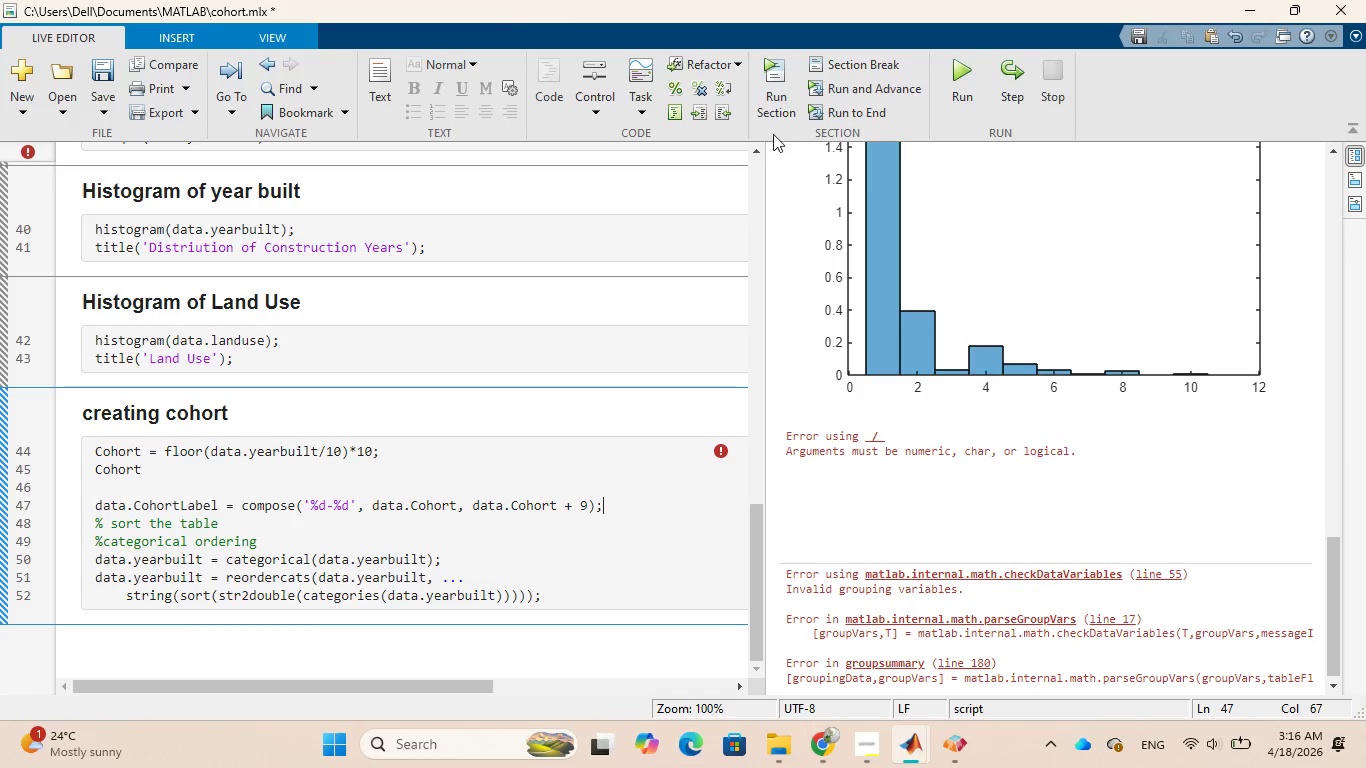 
left_click([770, 79])
 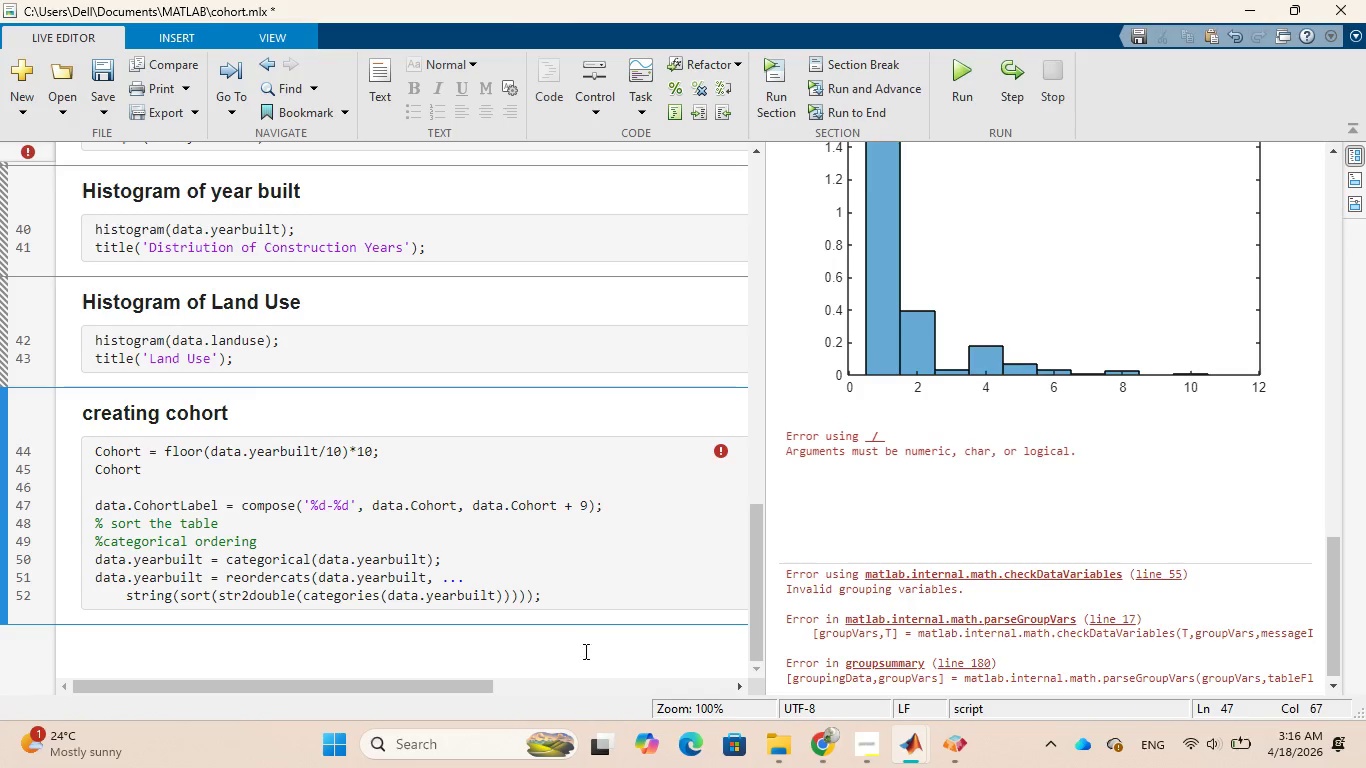 
wait(7.61)
 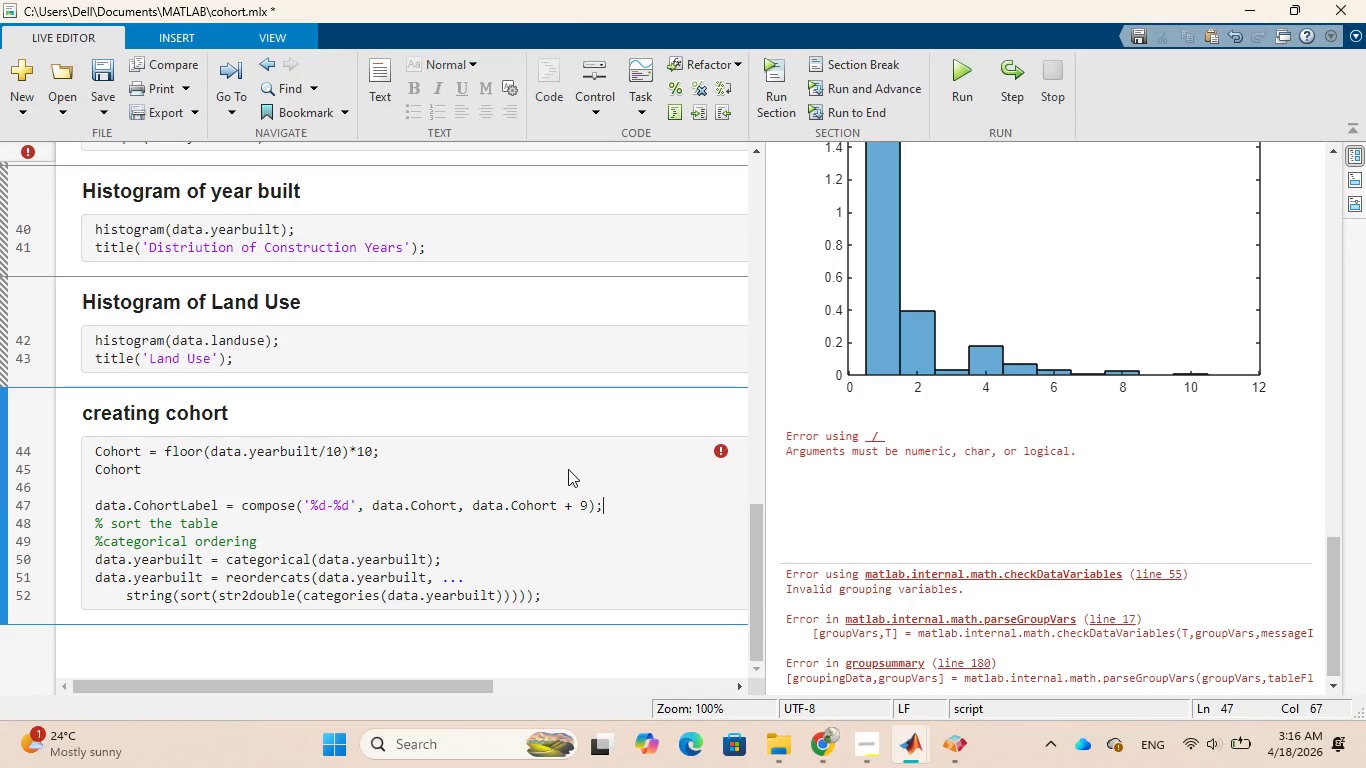 
left_click([557, 512])
 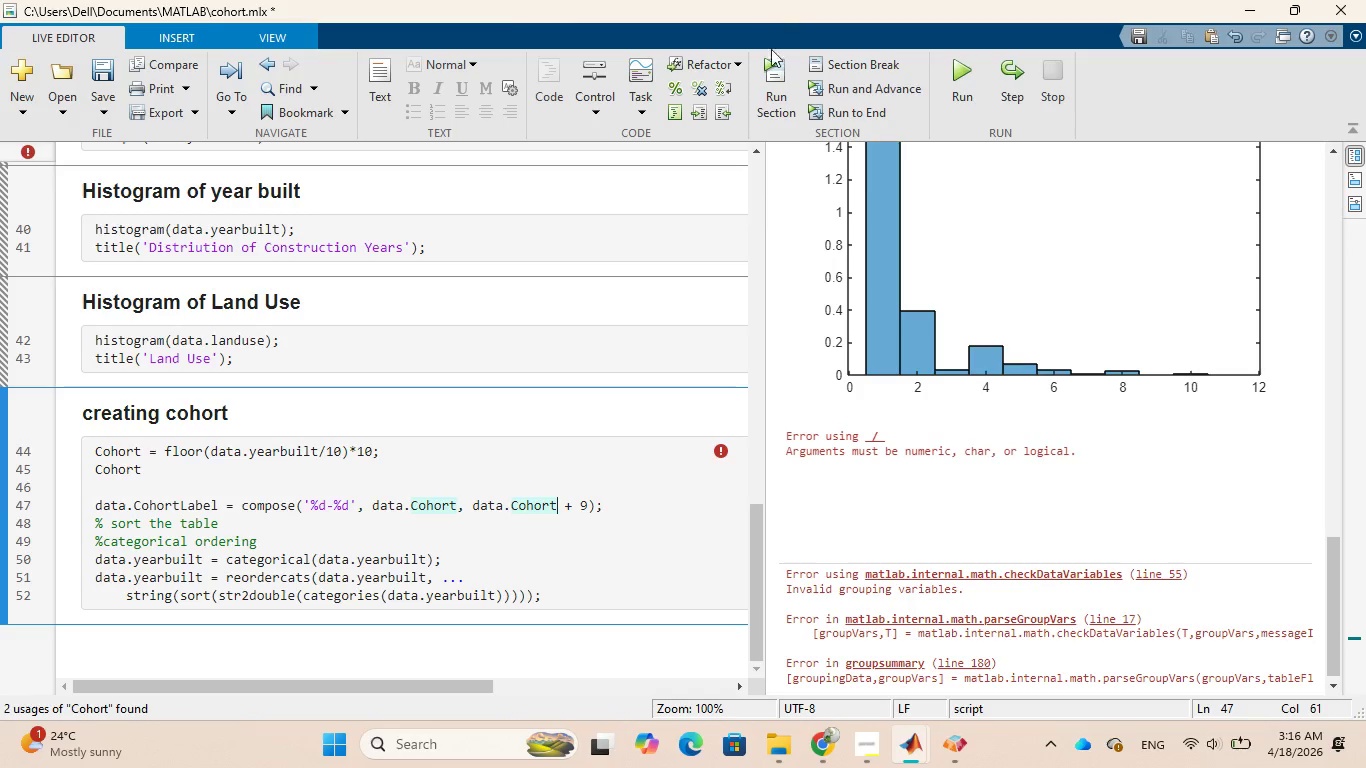 
left_click([769, 69])
 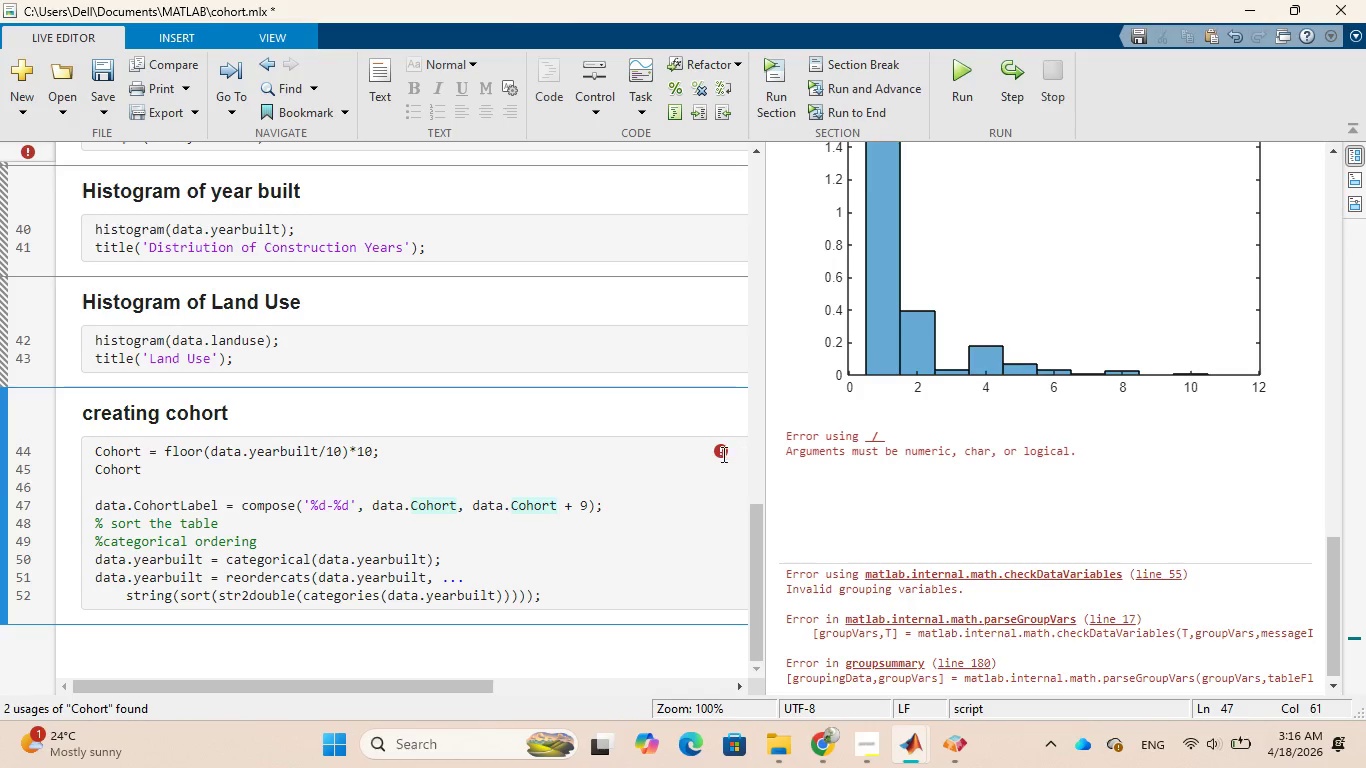 
wait(5.25)
 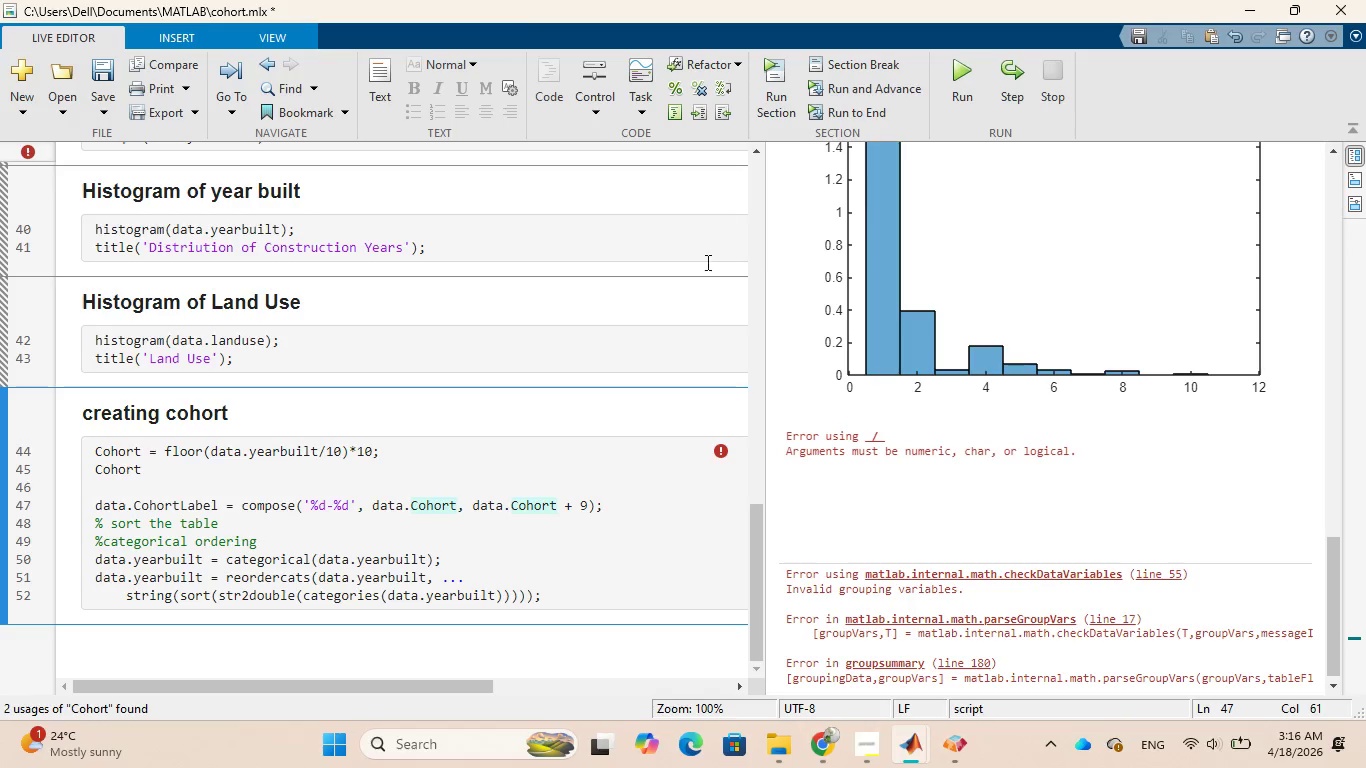 
left_click([718, 449])
 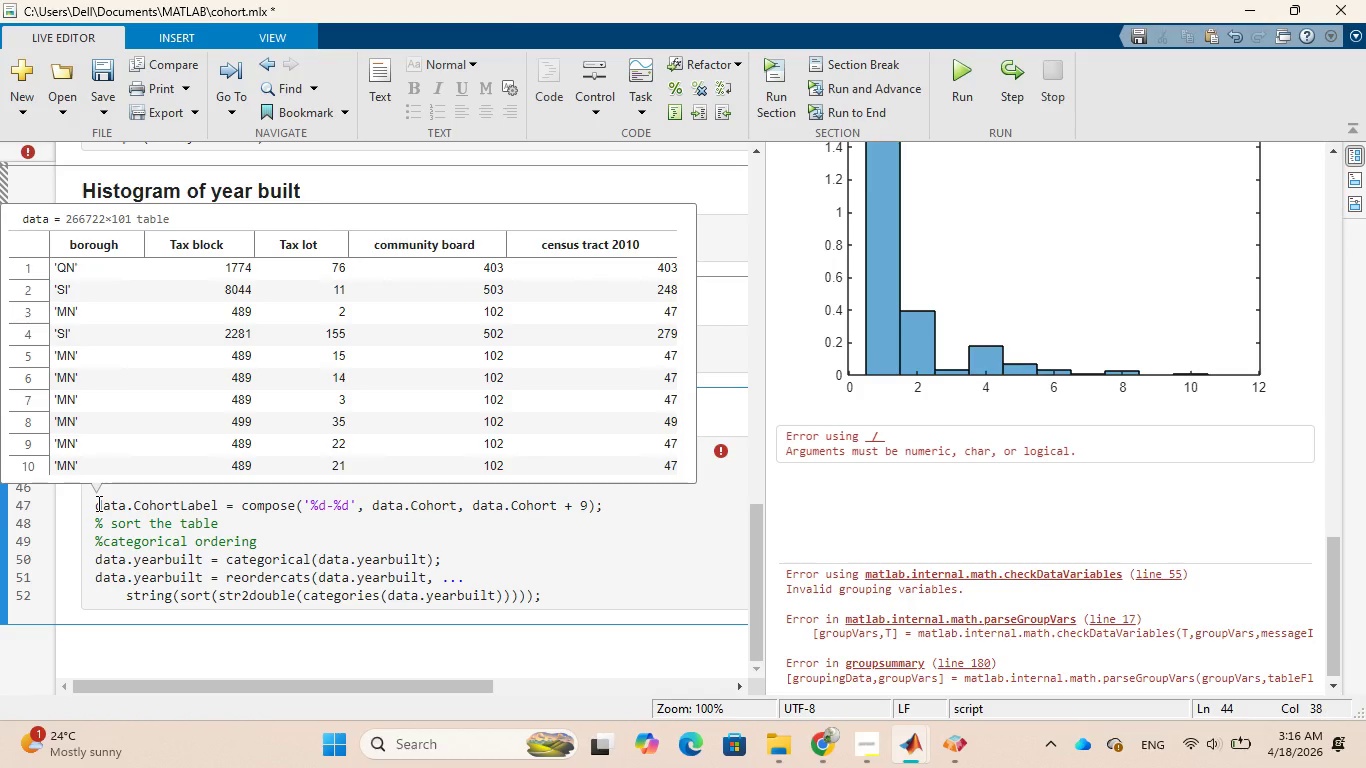 
wait(5.39)
 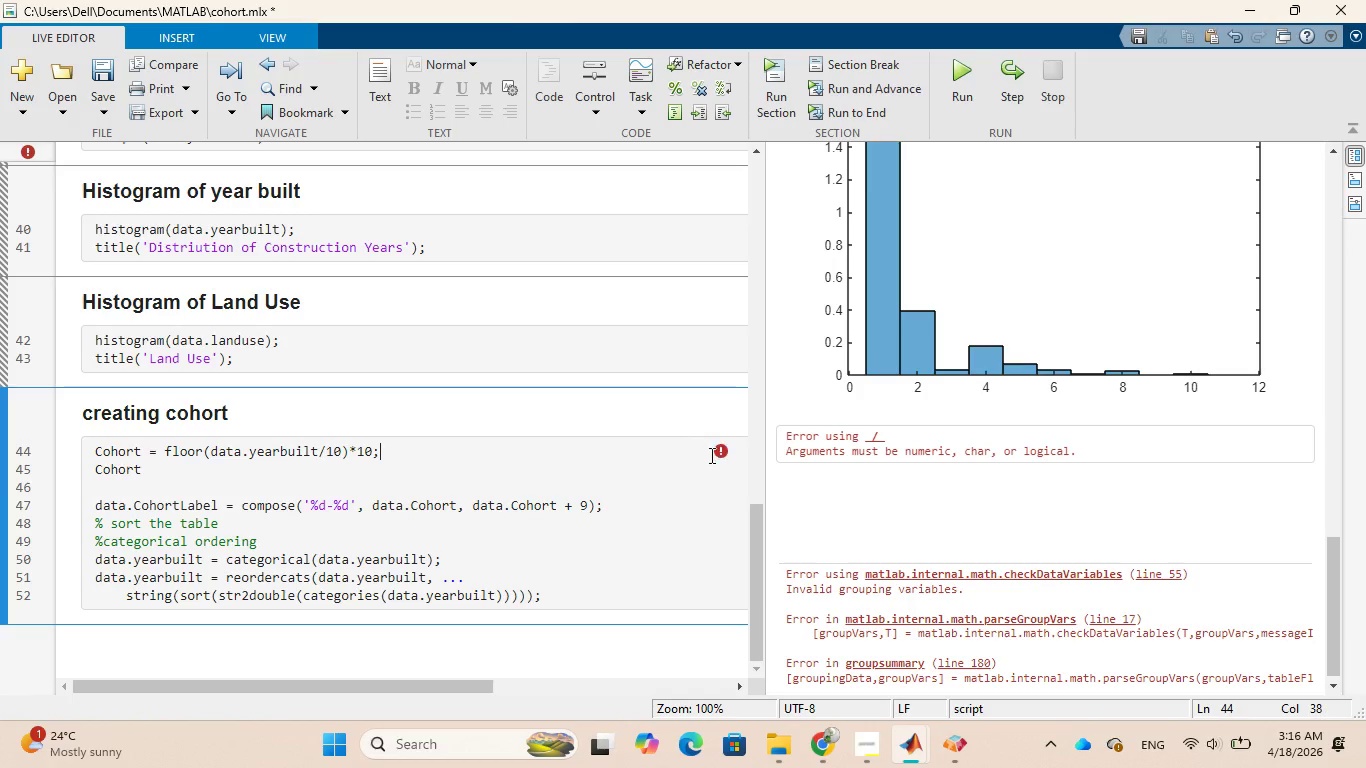 
left_click_drag(start_coordinate=[96, 502], to_coordinate=[610, 507])
 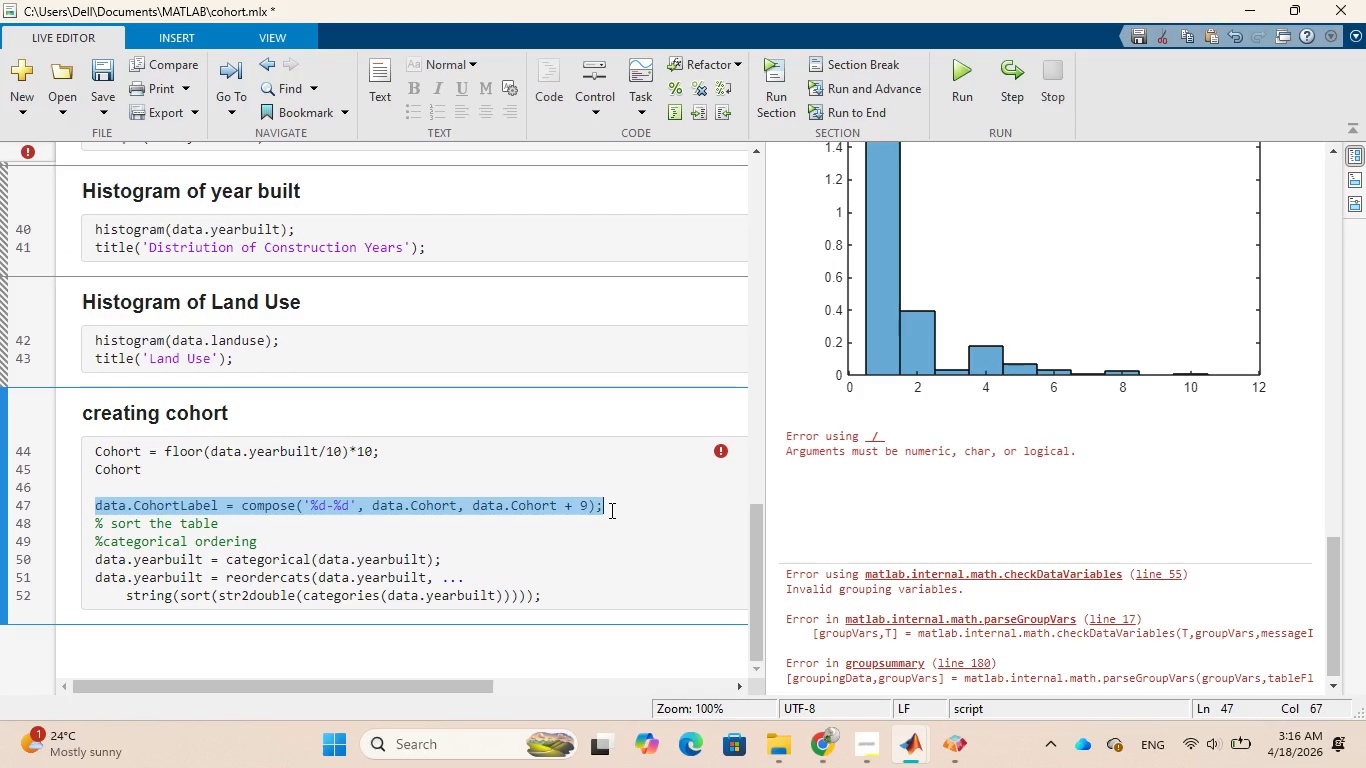 
key(Control+X)
 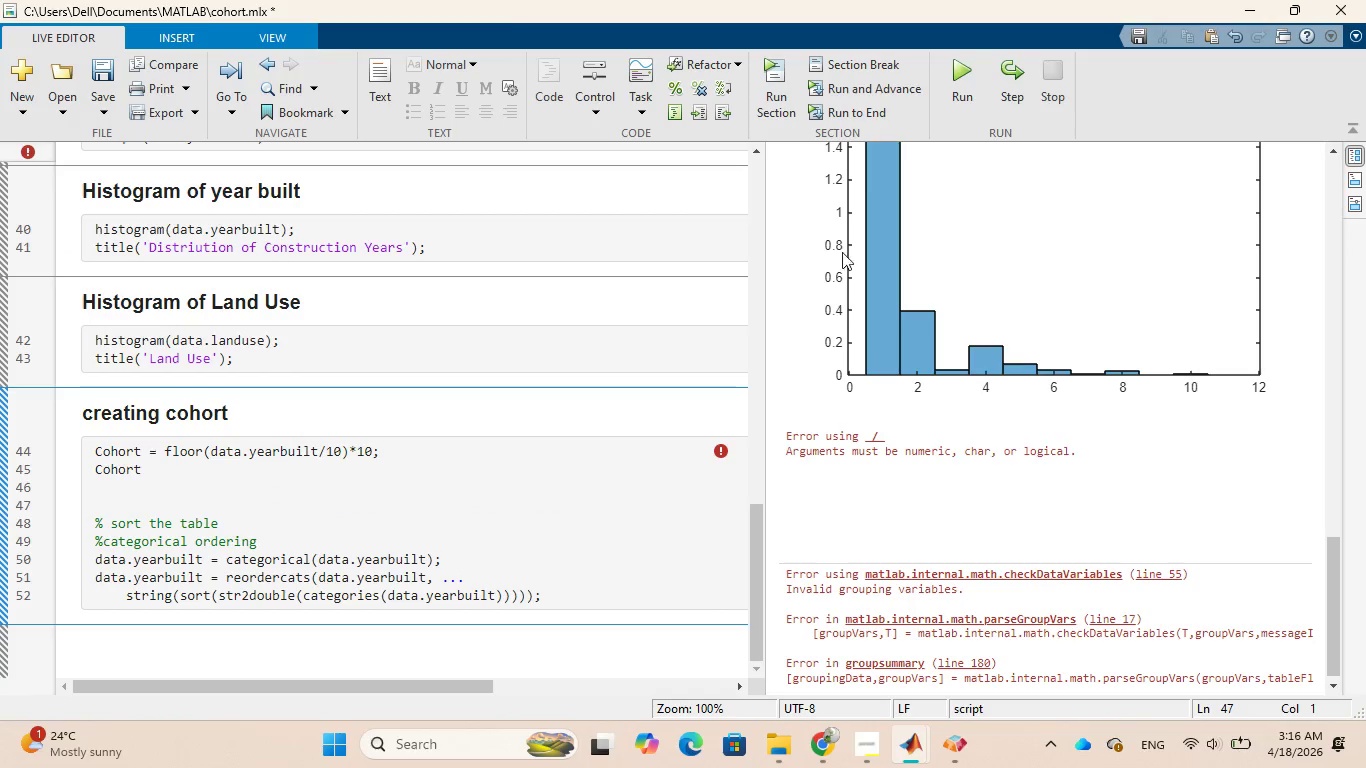 
left_click([775, 107])
 